 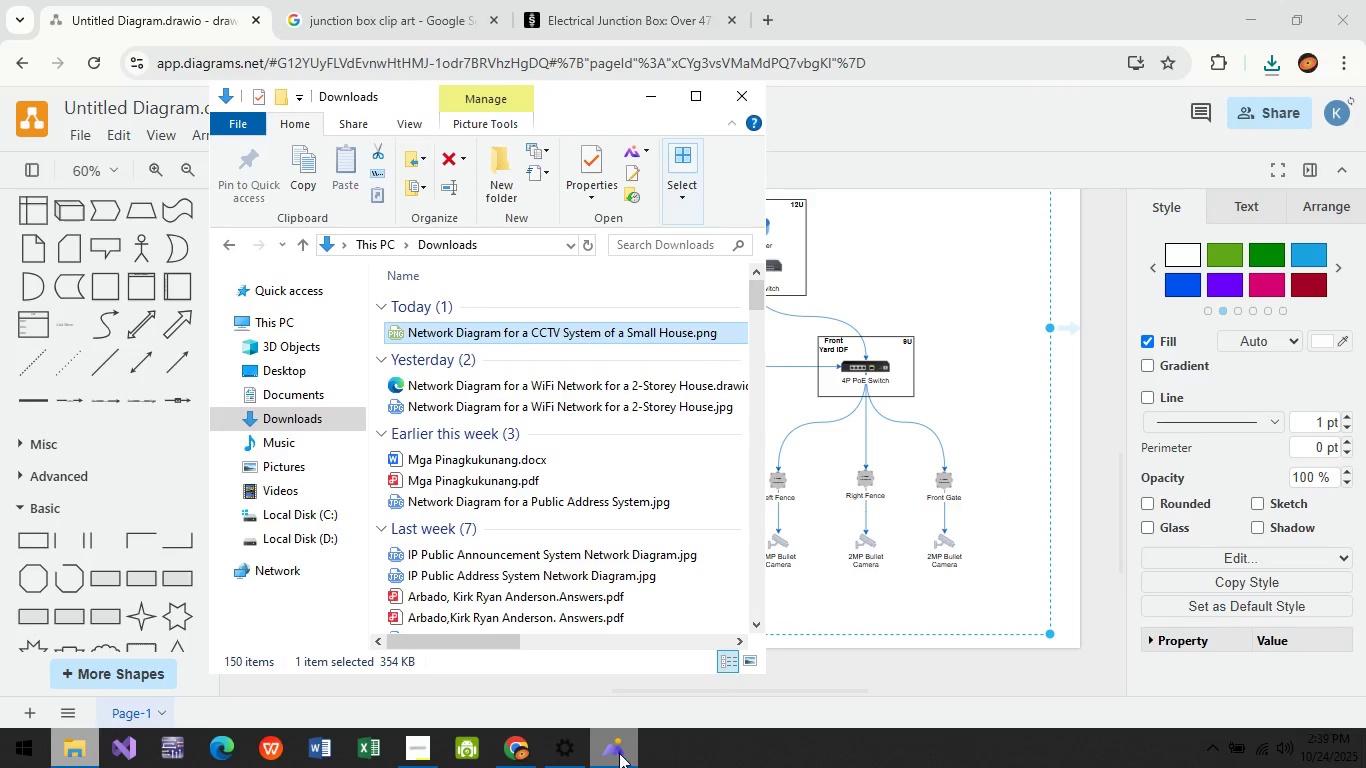 
left_click([617, 751])
 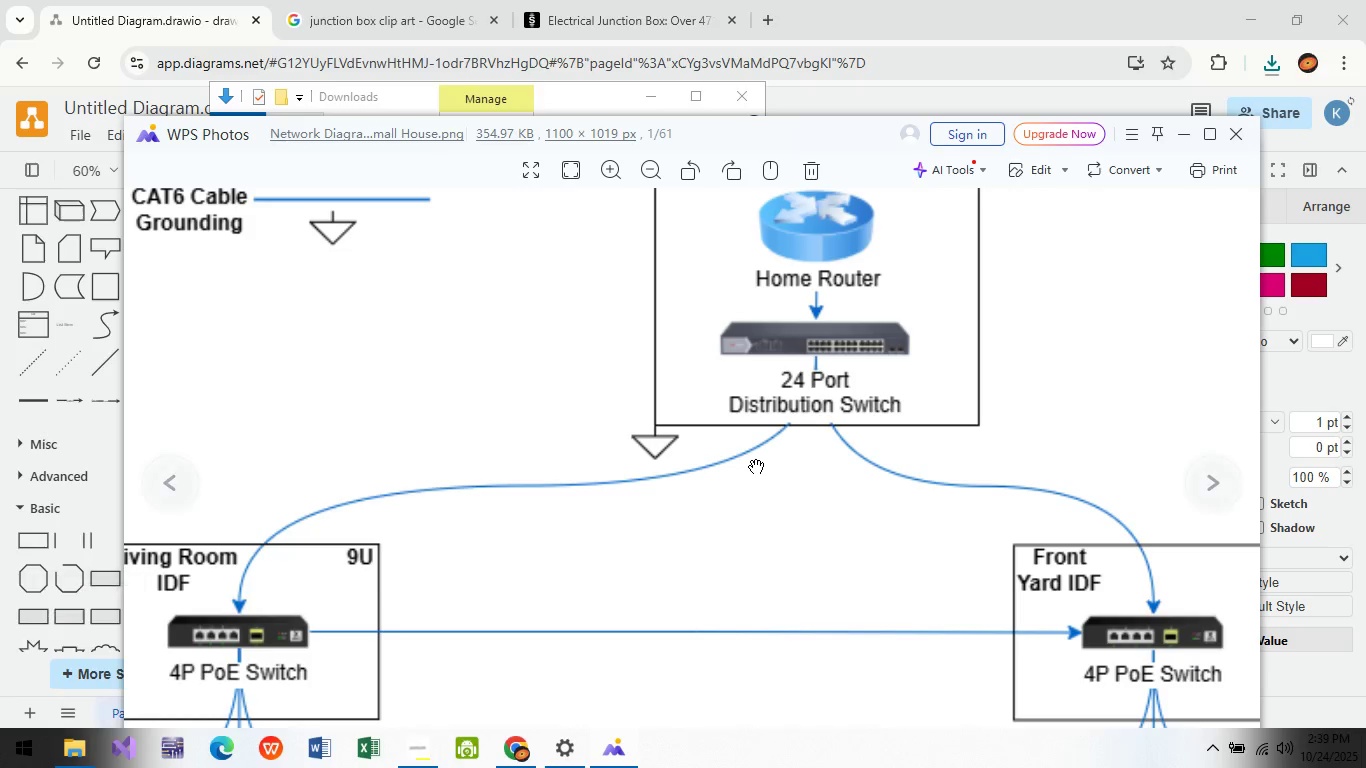 
hold_key(key=ControlLeft, duration=0.69)
scroll: coordinate [605, 444], scroll_direction: down, amount: 6.0
 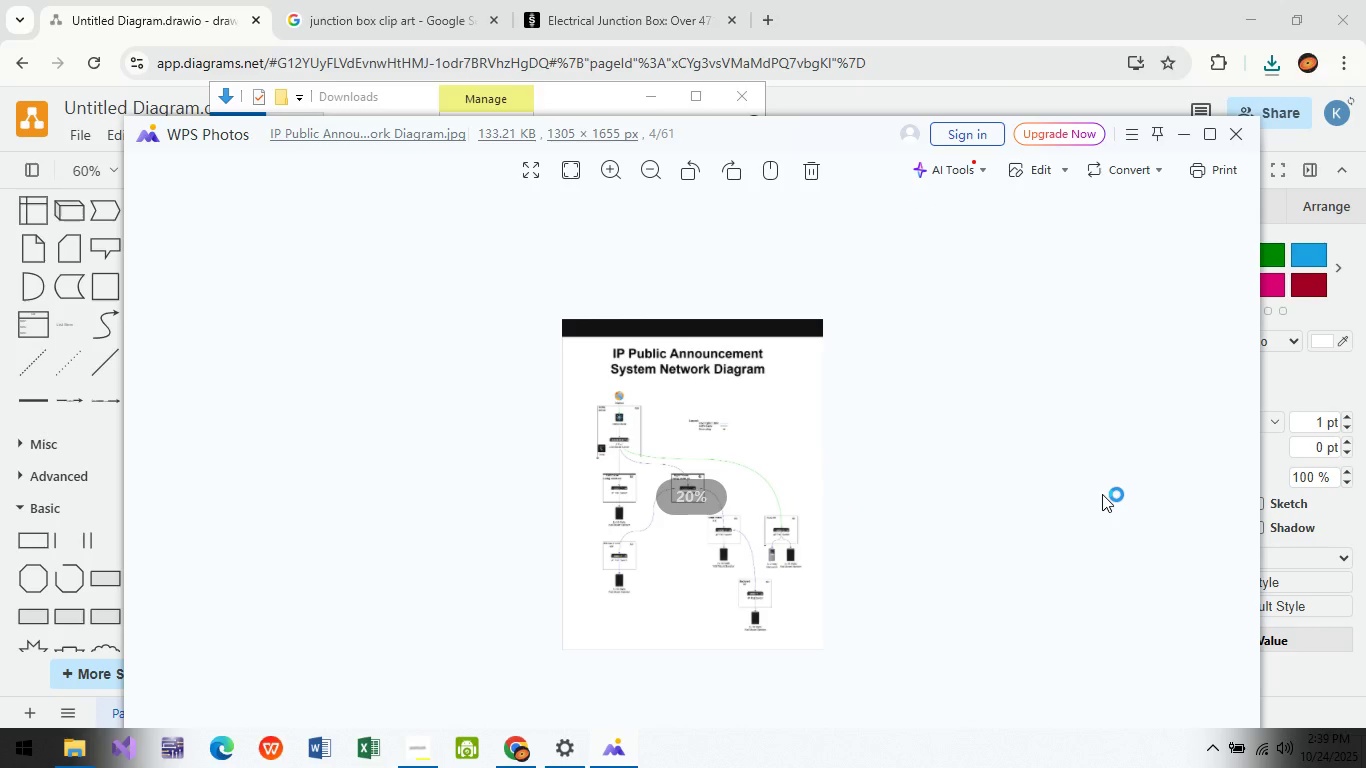 
left_click([1069, 416])
 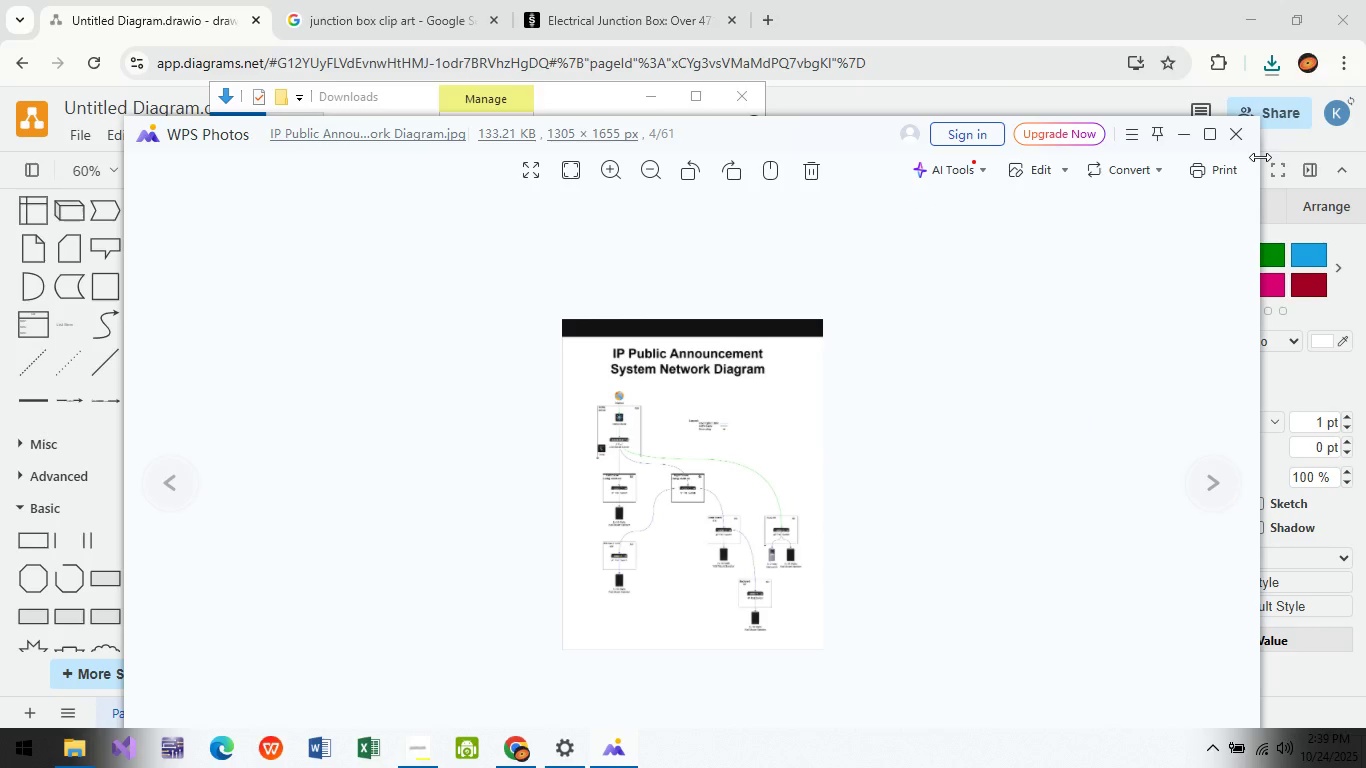 
left_click([1218, 136])
 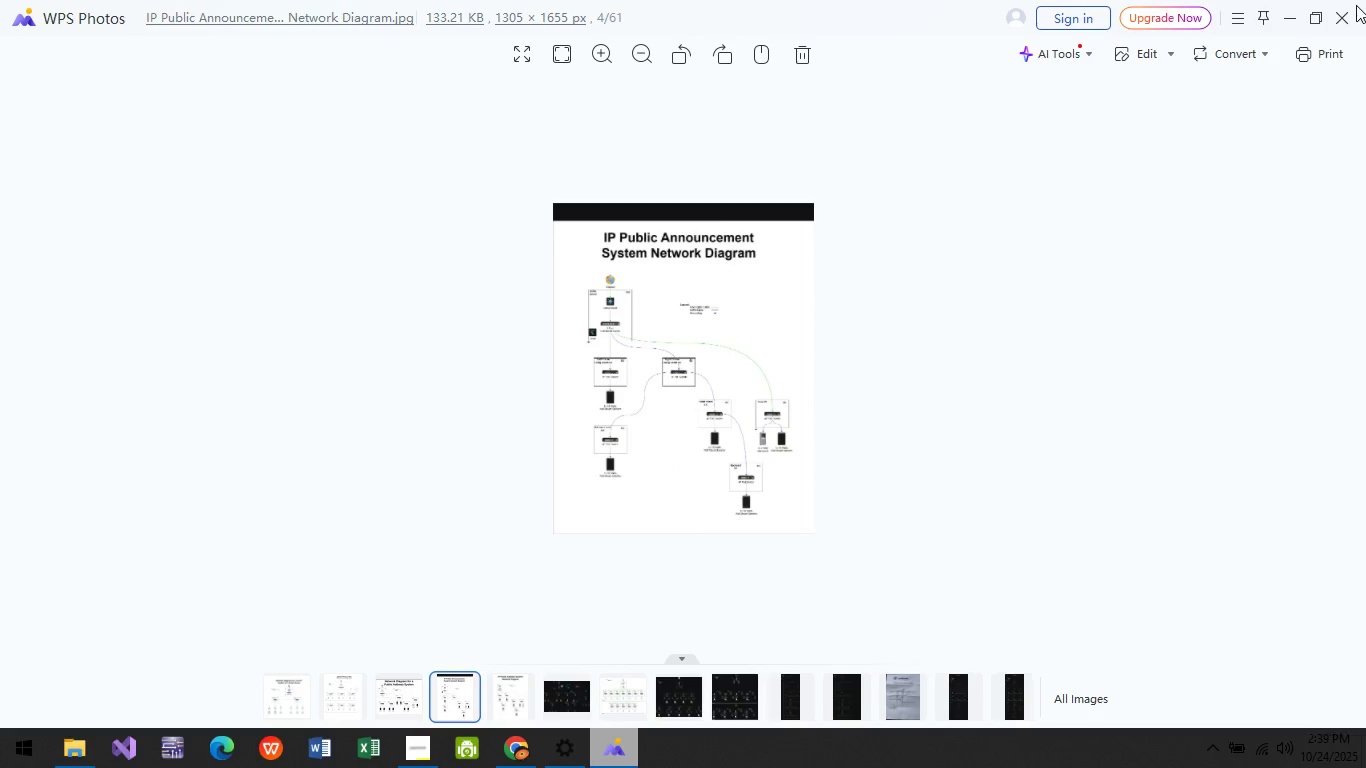 
left_click([1349, 10])
 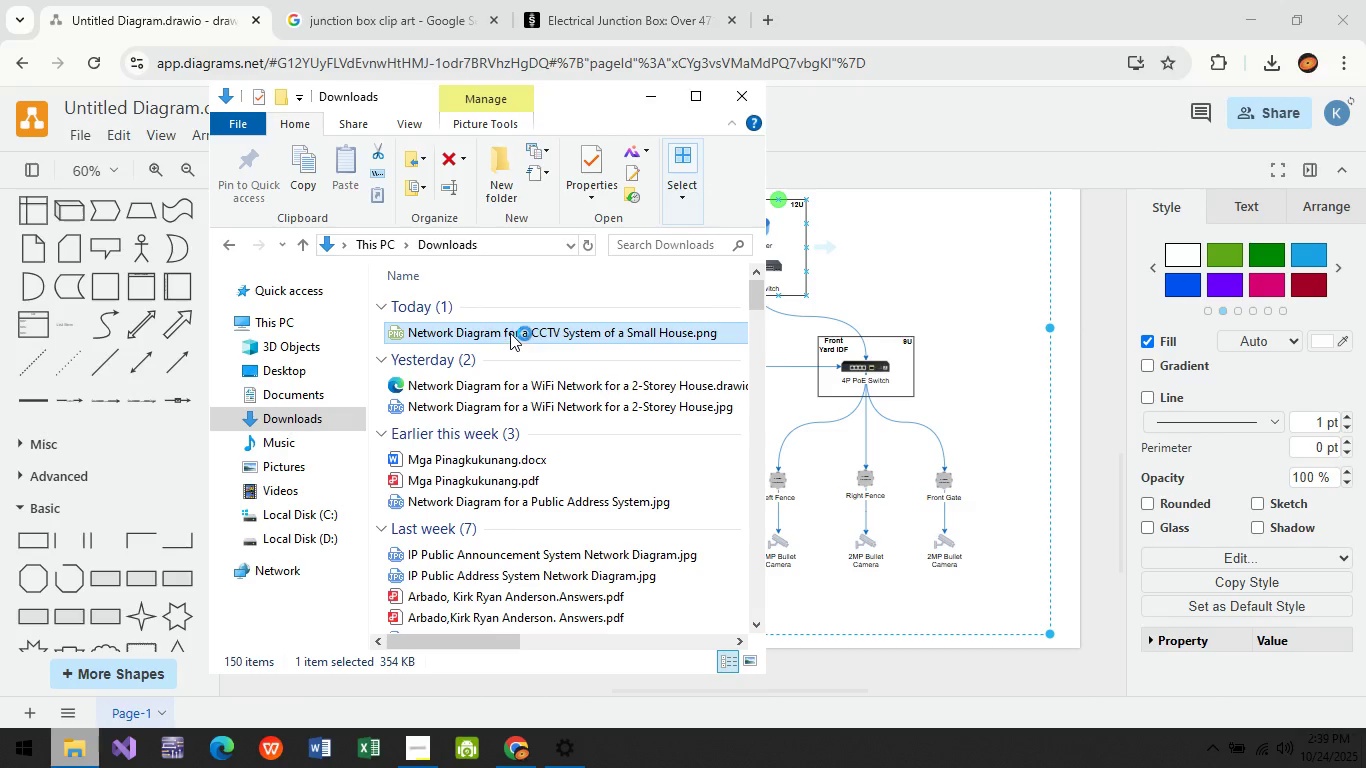 
double_click([510, 333])
 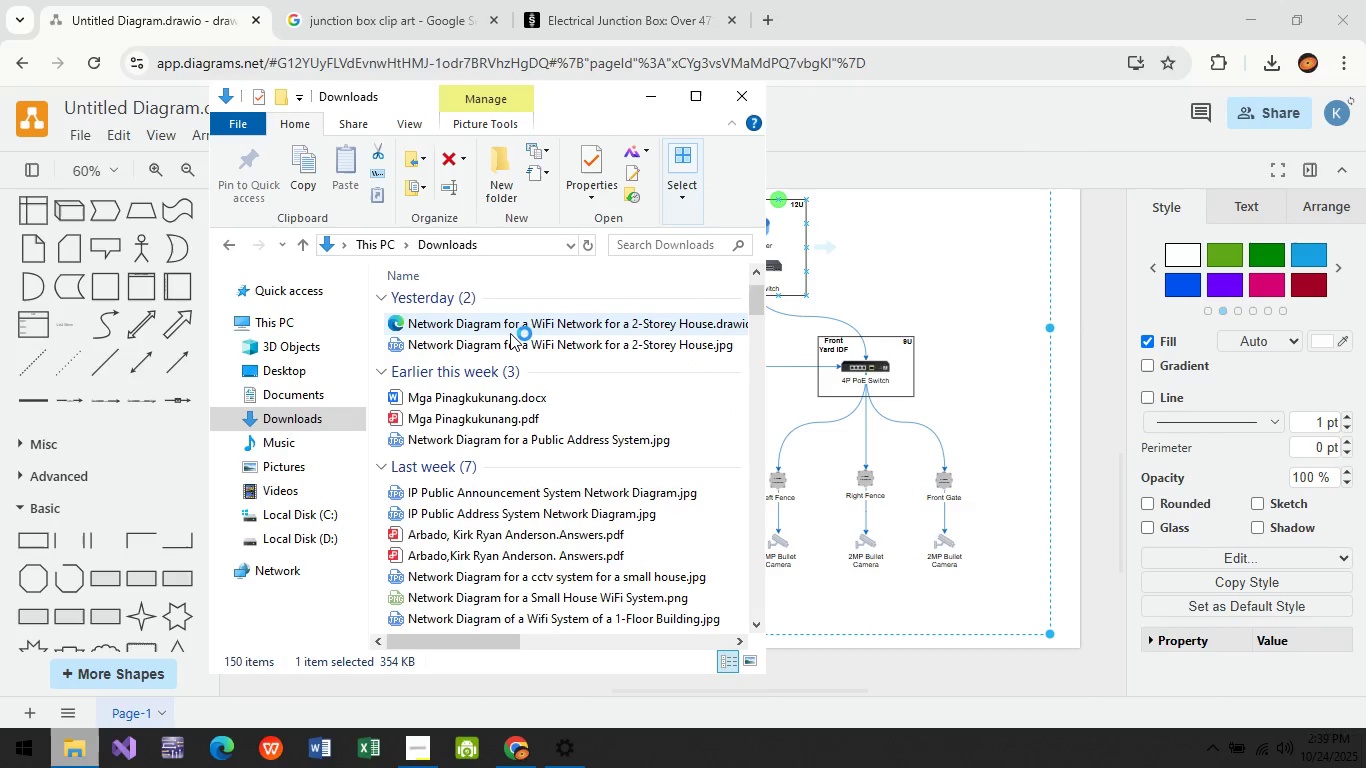 
scroll: coordinate [510, 333], scroll_direction: down, amount: 1.0
 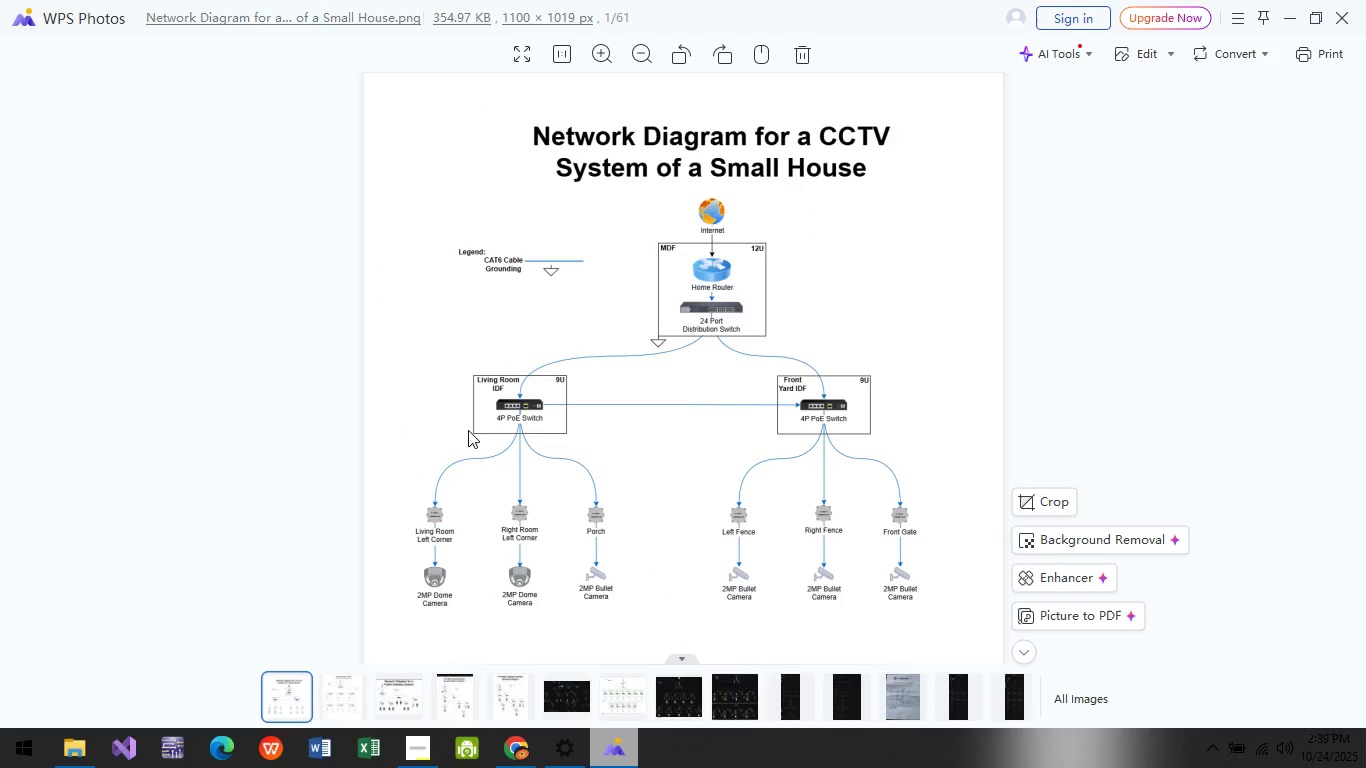 
wait(8.34)
 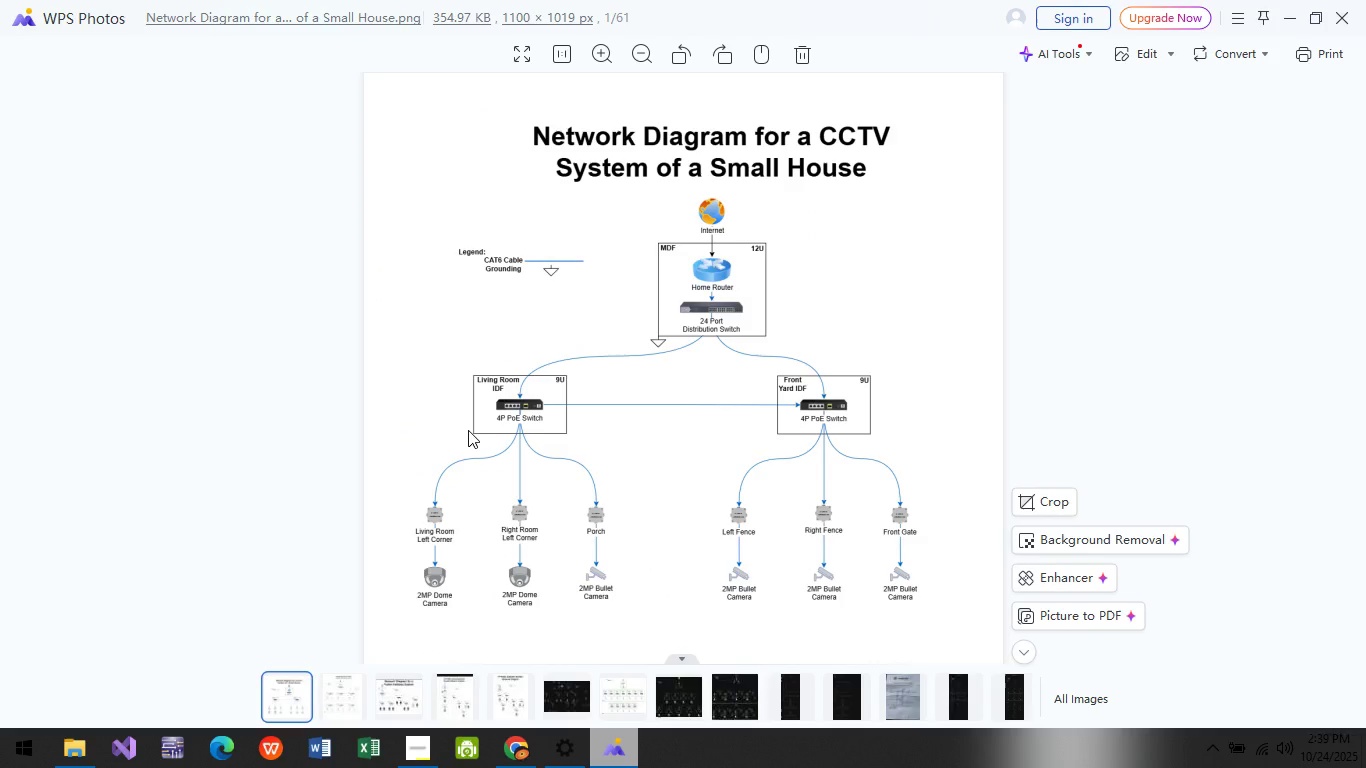 
left_click([1347, 14])
 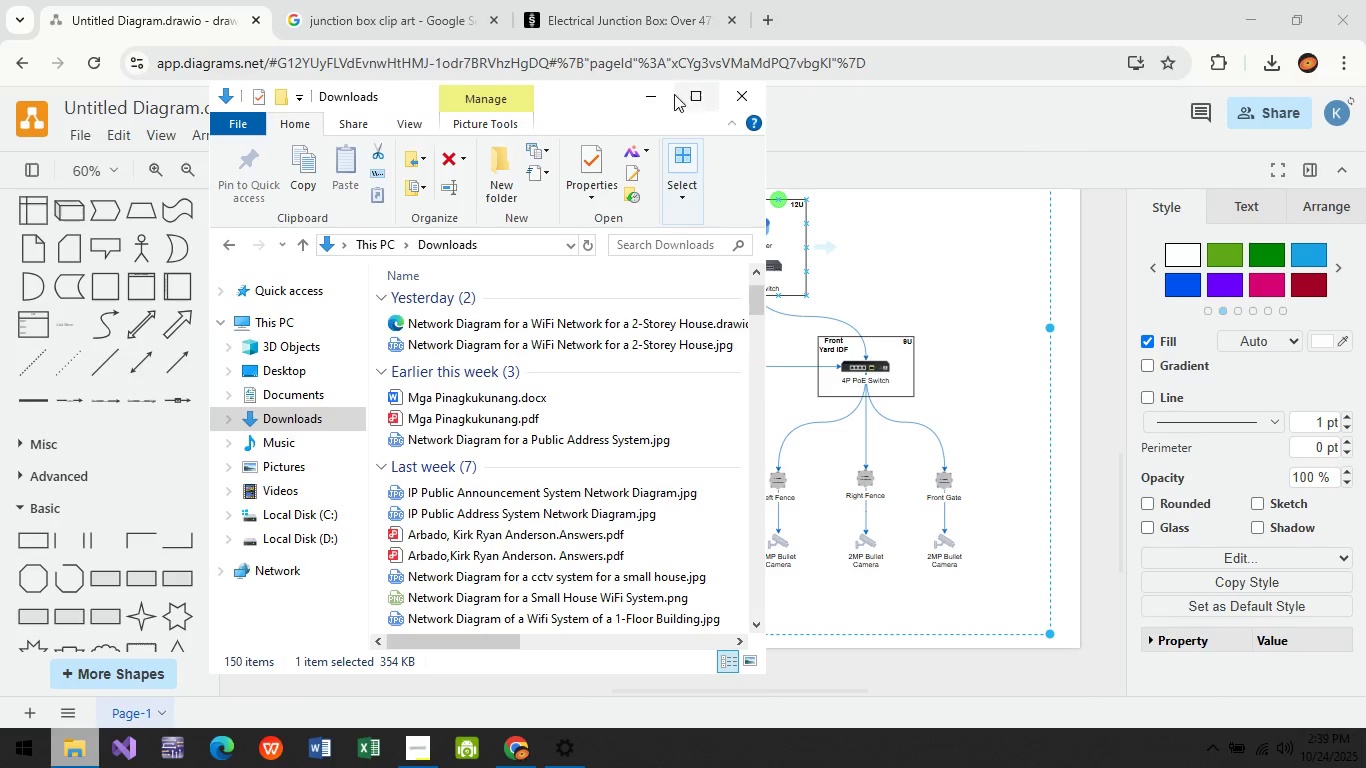 
left_click([748, 94])
 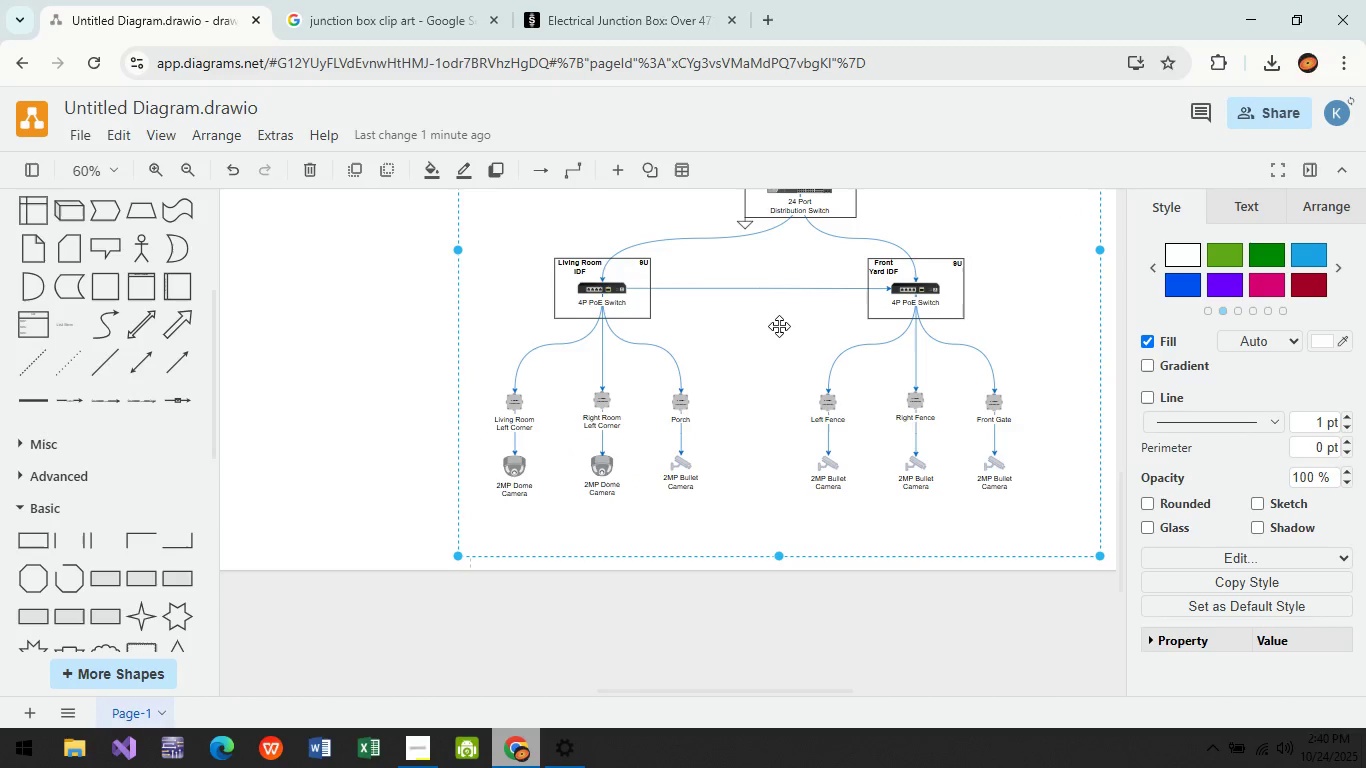 
wait(33.78)
 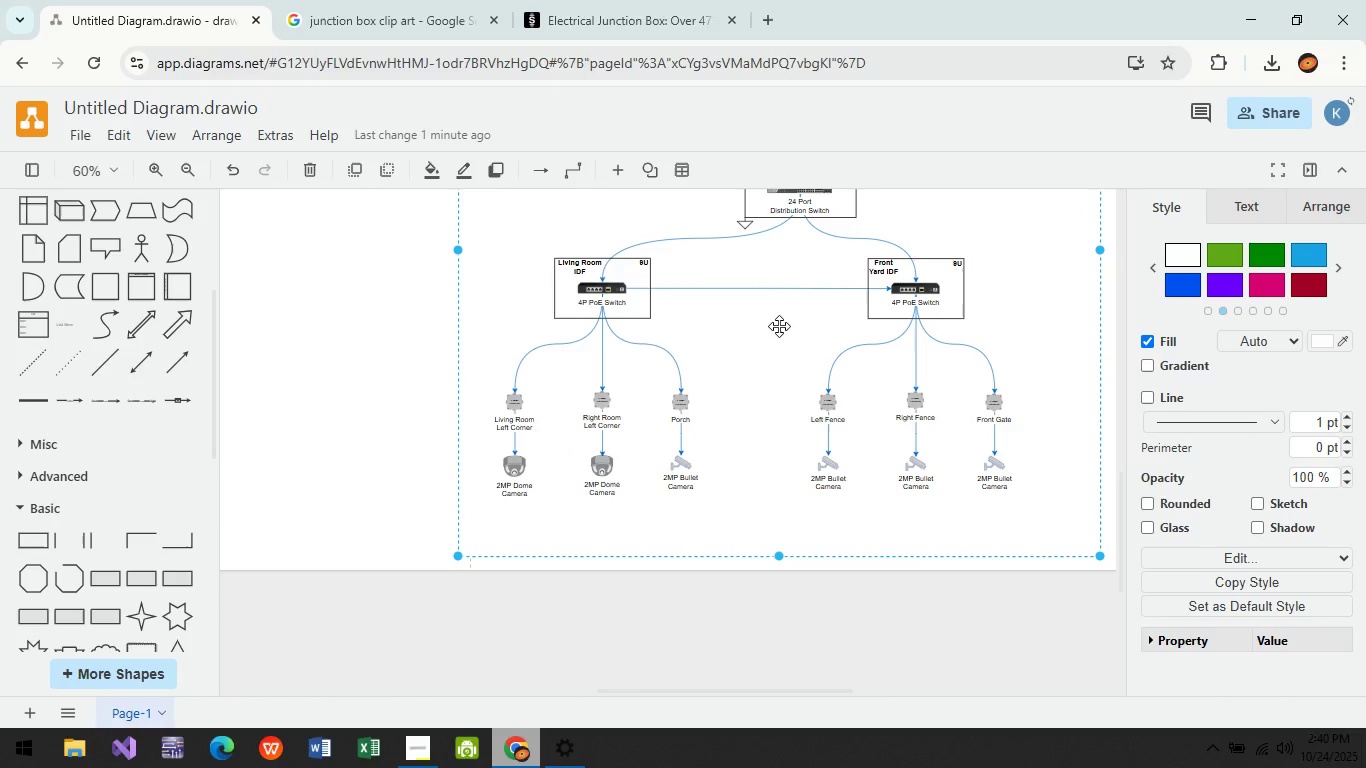 
key(Control+ControlLeft)
 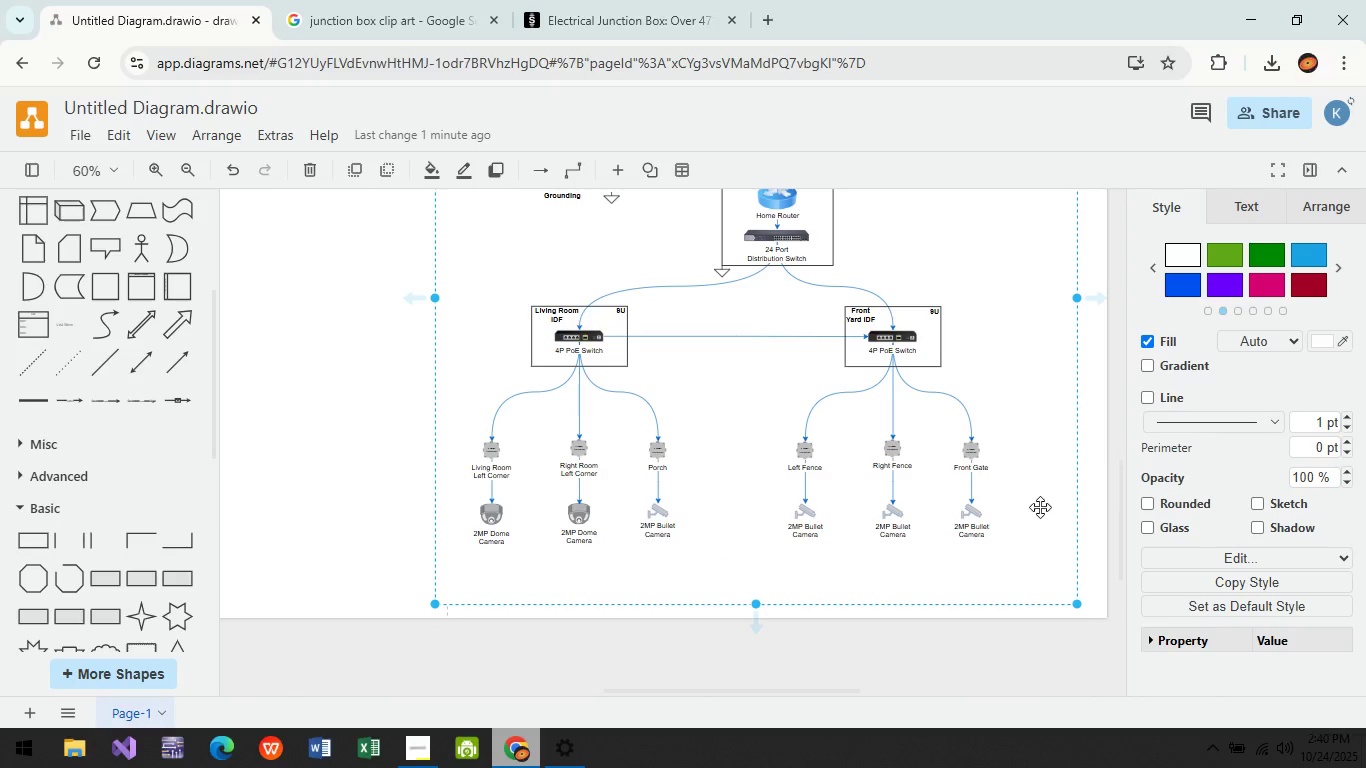 
left_click([1042, 506])
 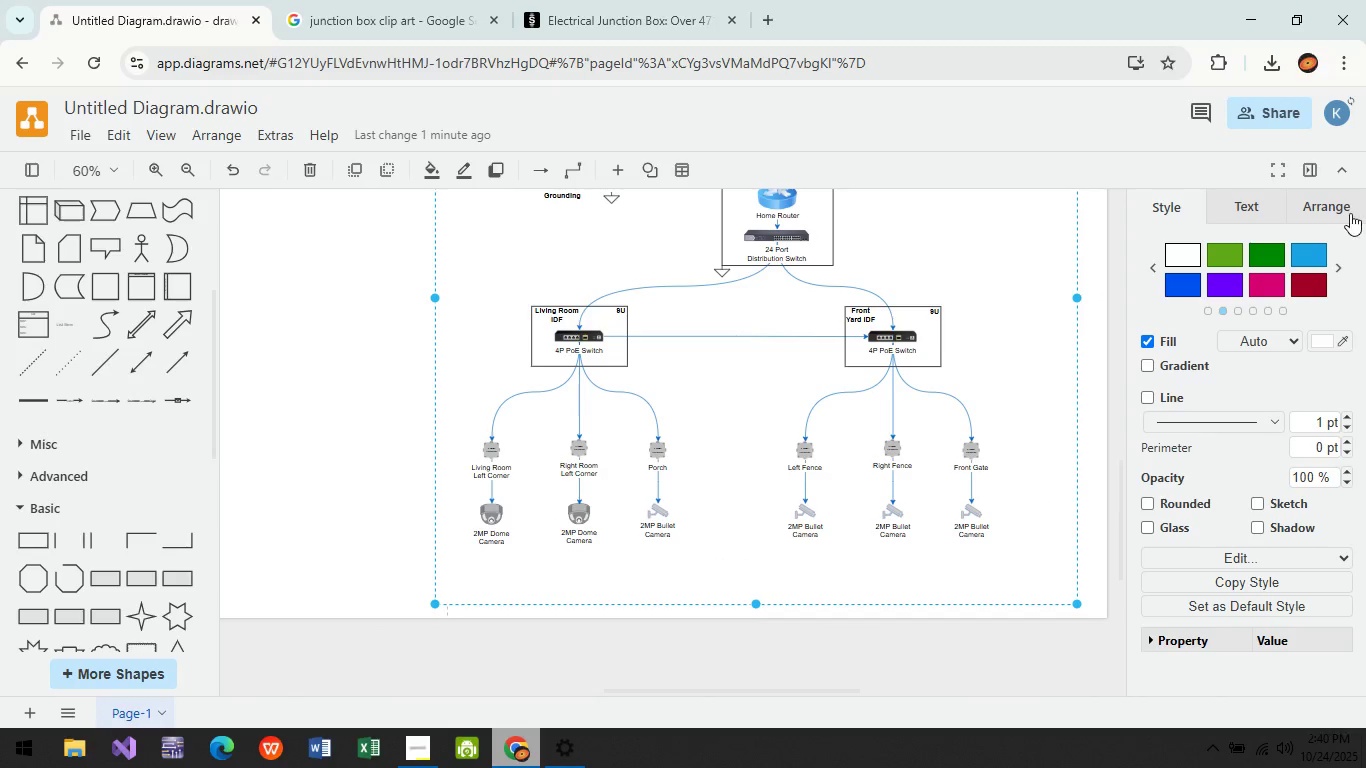 
left_click([1348, 208])
 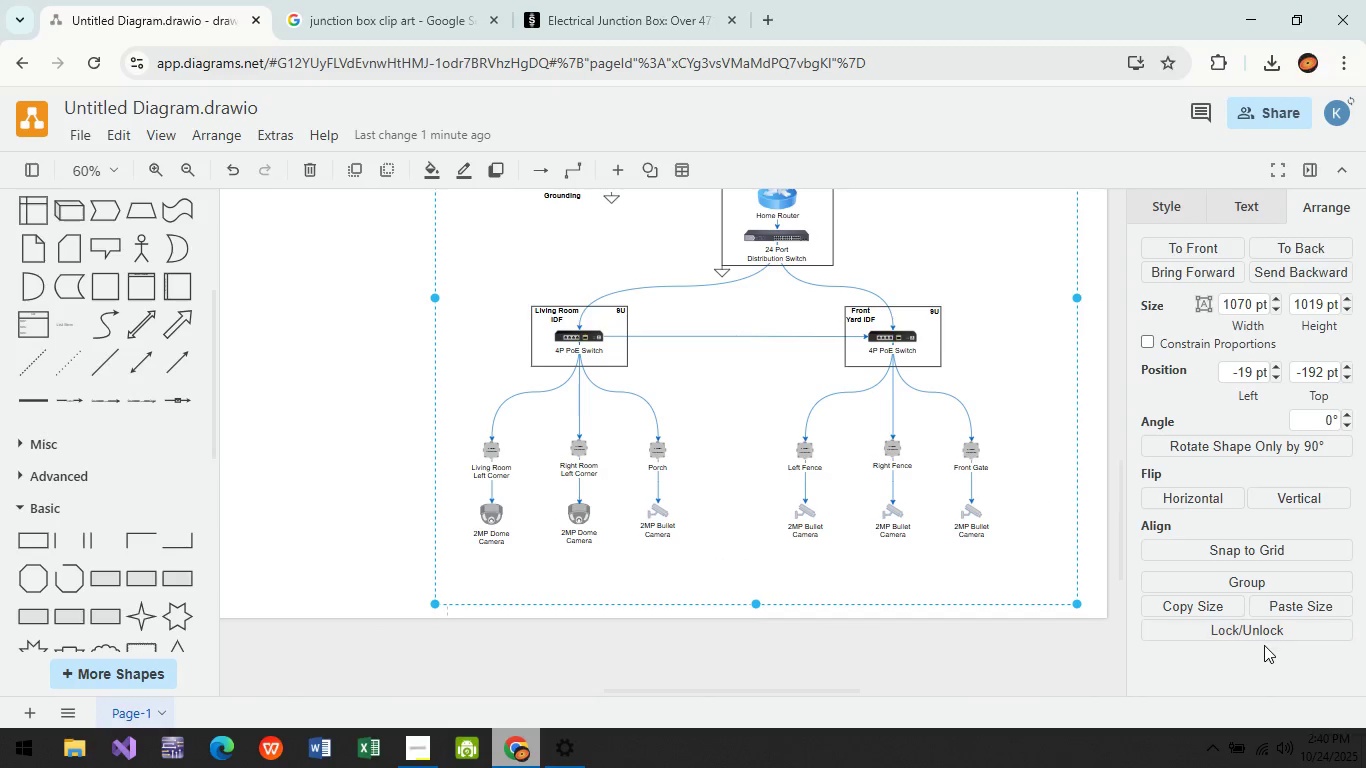 
left_click([1266, 629])
 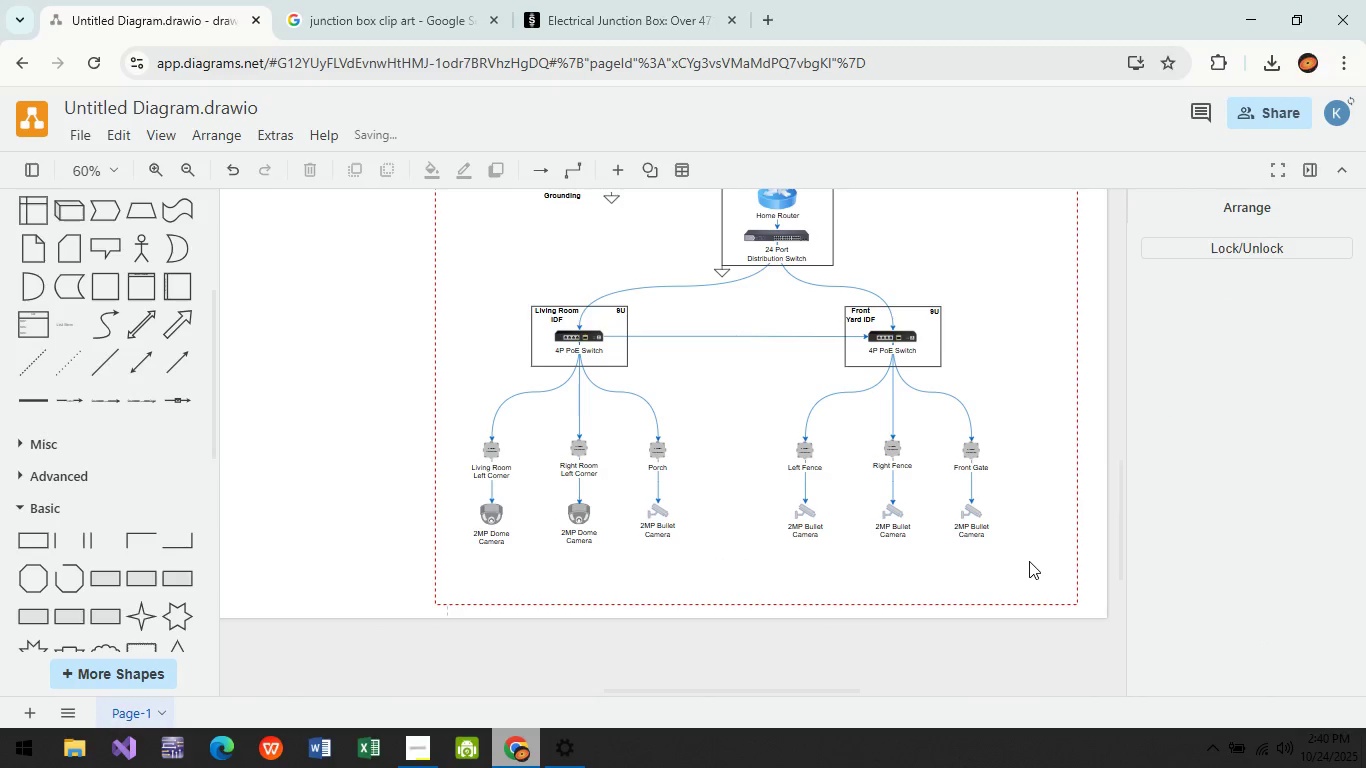 
left_click([1029, 561])
 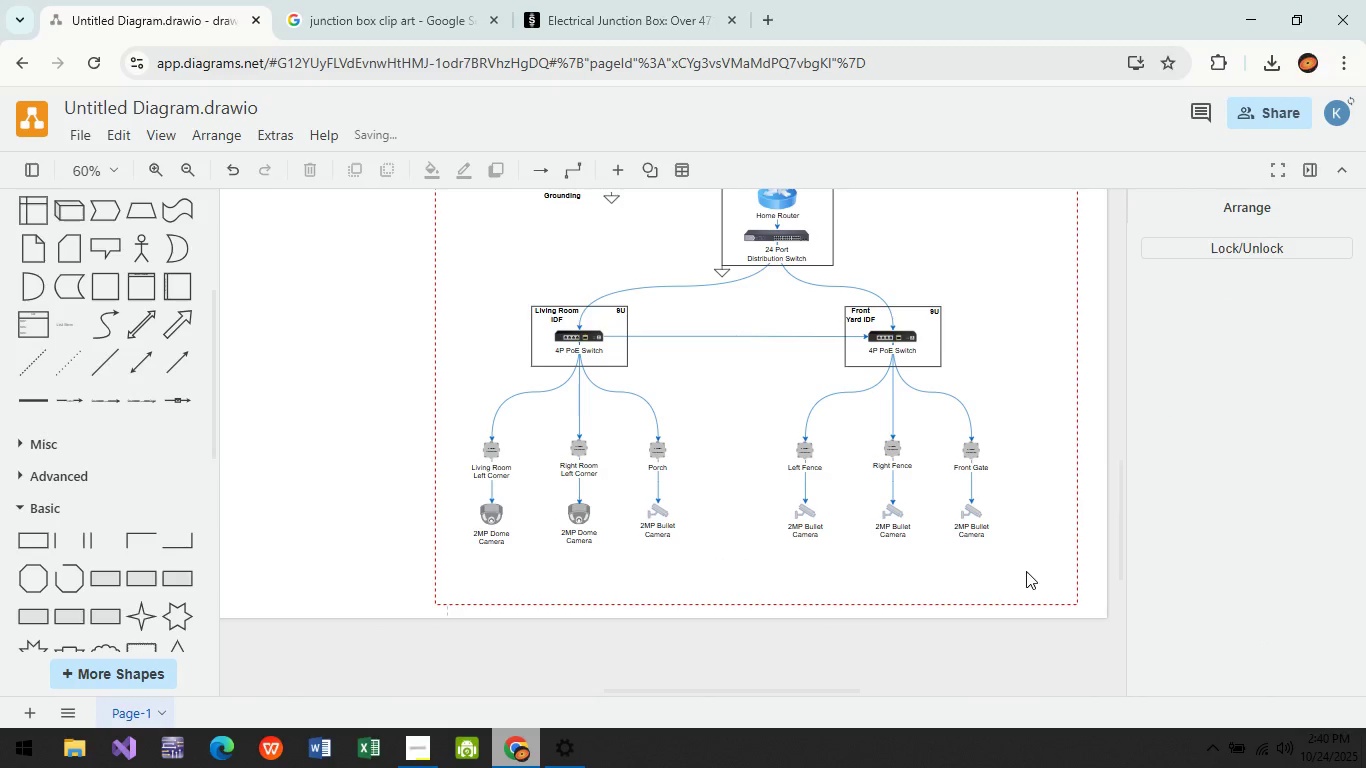 
left_click_drag(start_coordinate=[1032, 571], to_coordinate=[768, 296])
 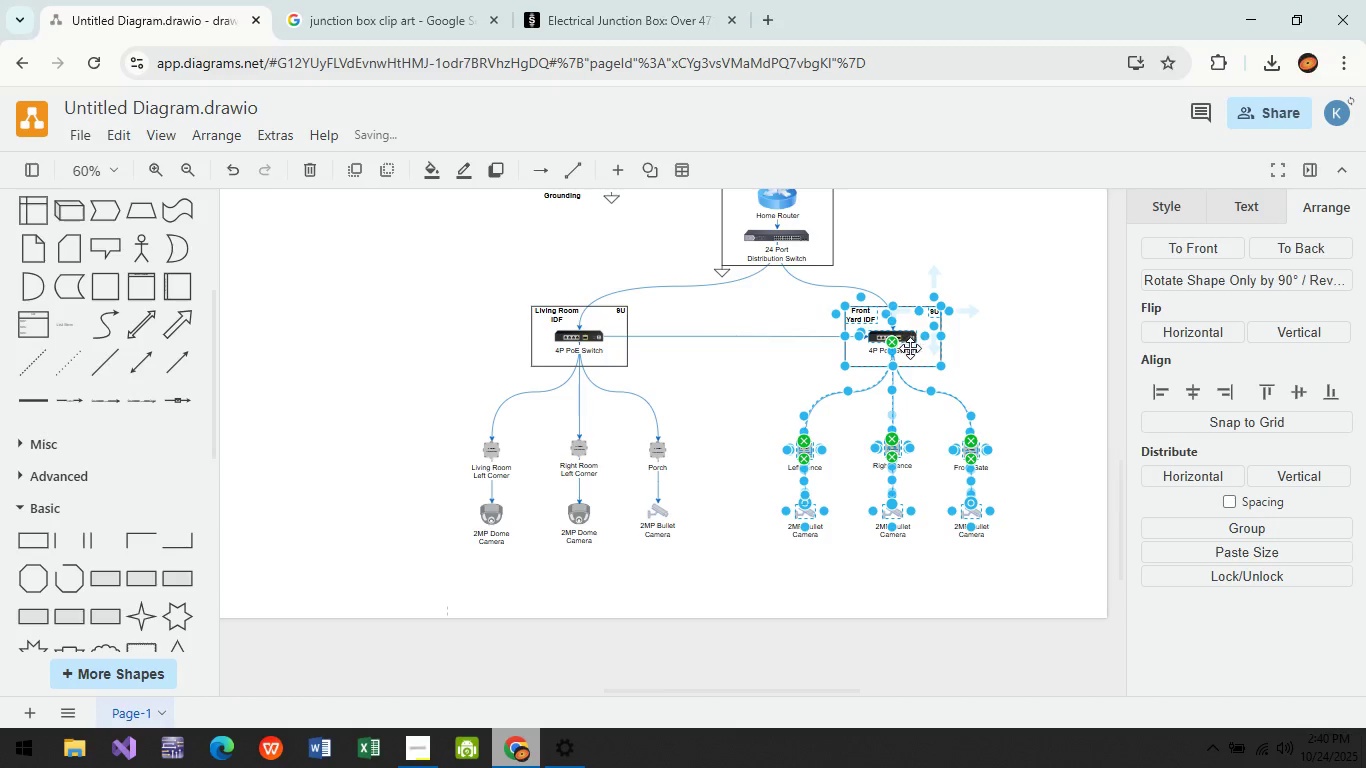 
left_click_drag(start_coordinate=[918, 365], to_coordinate=[999, 365])
 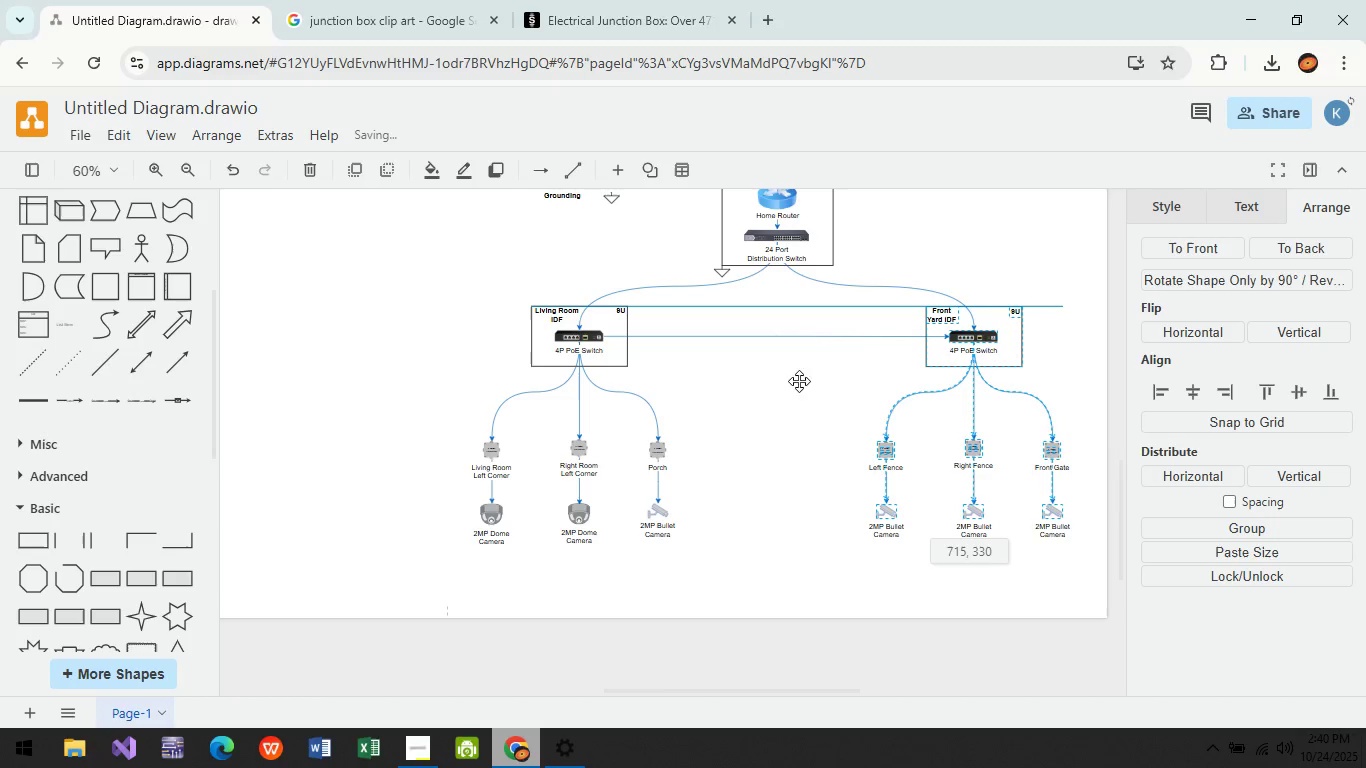 
left_click([794, 376])
 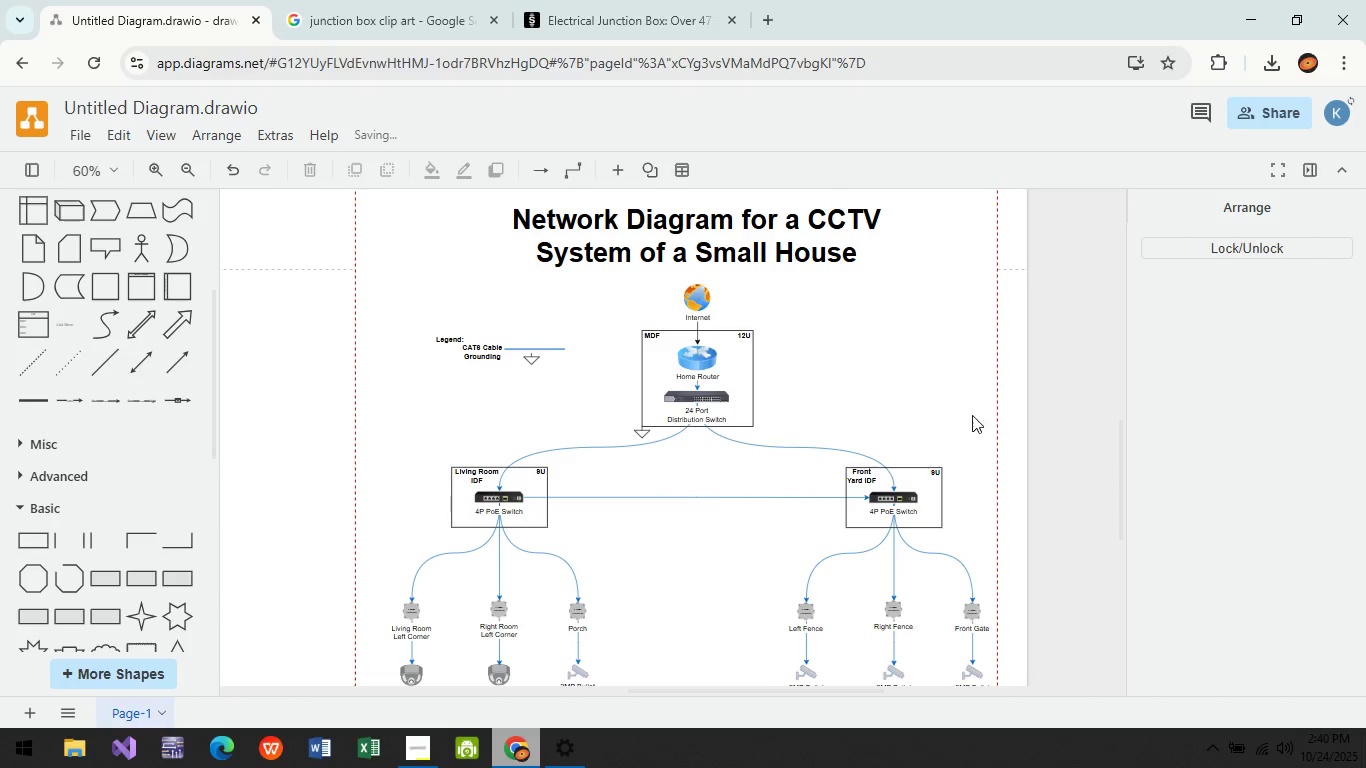 
left_click([908, 324])
 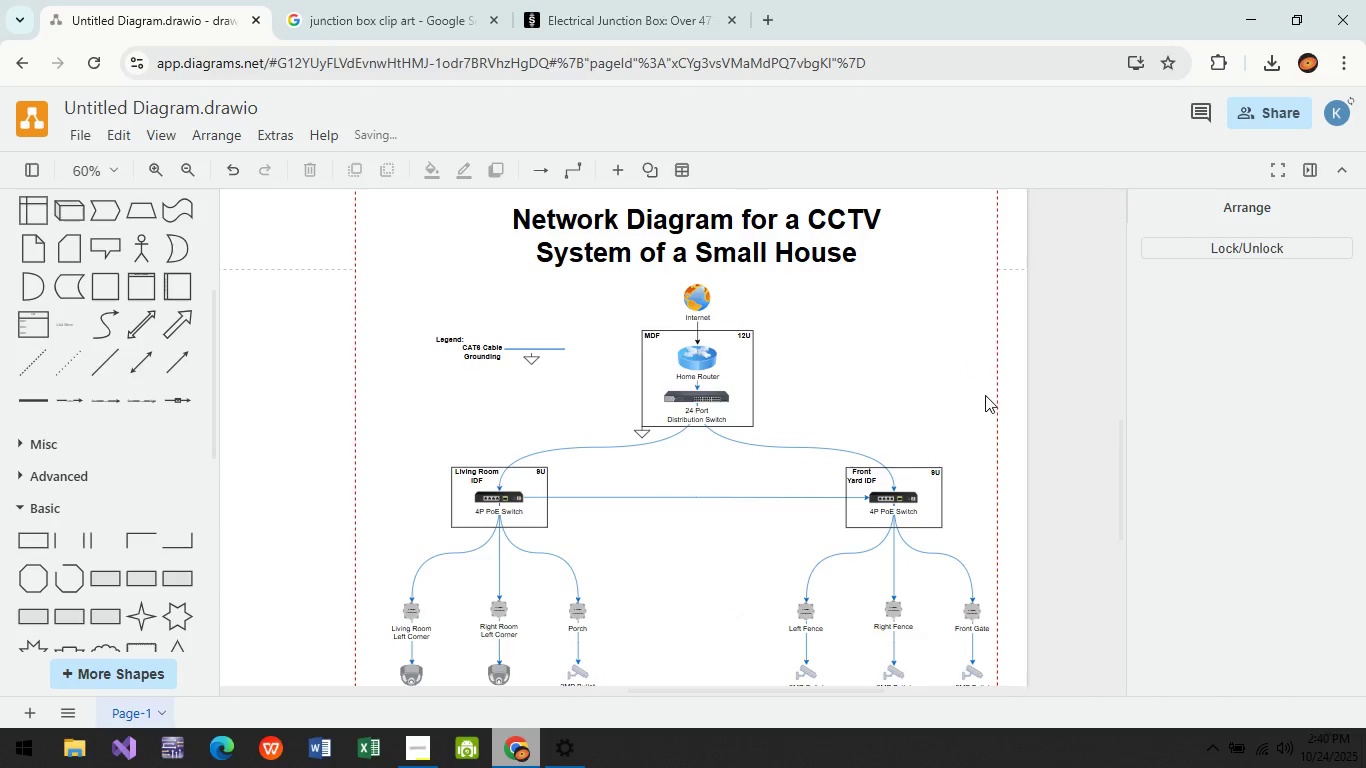 
scroll: coordinate [985, 395], scroll_direction: down, amount: 2.0
 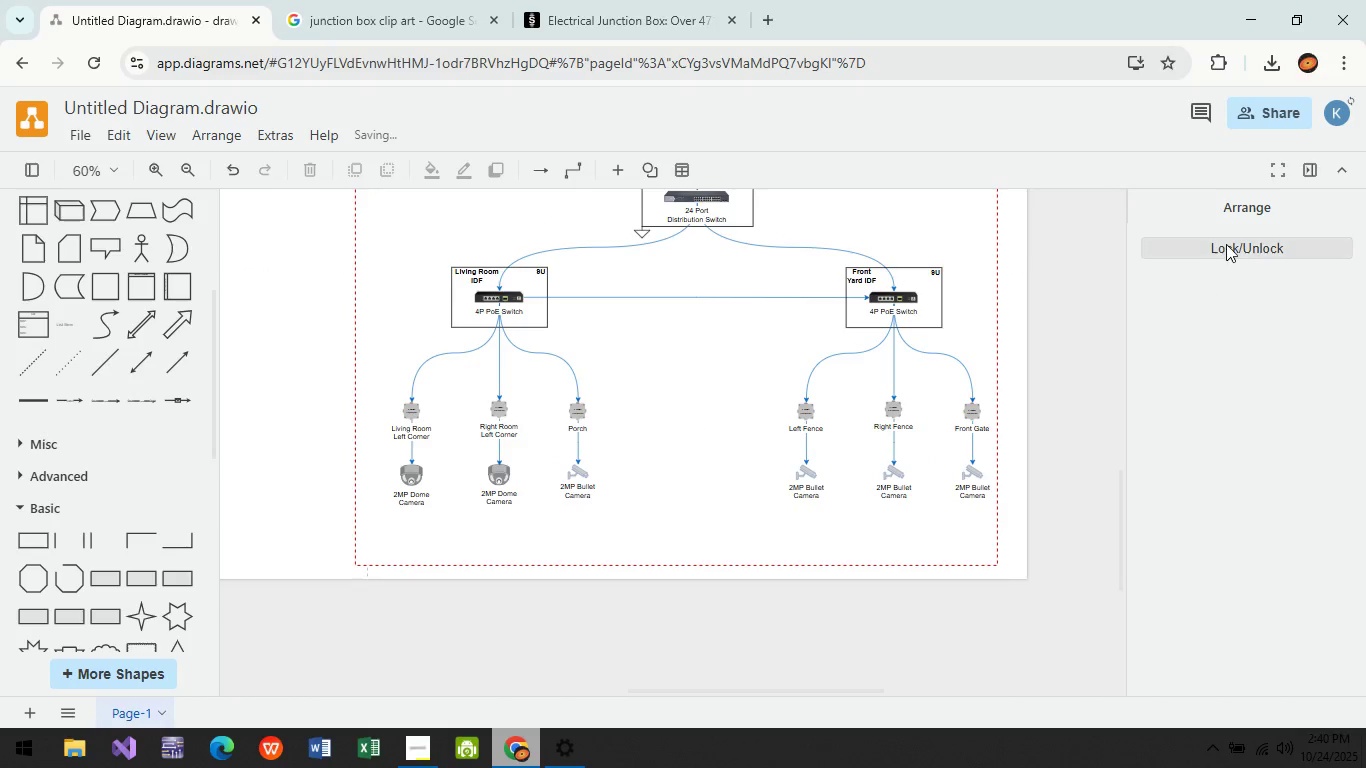 
left_click([1226, 244])
 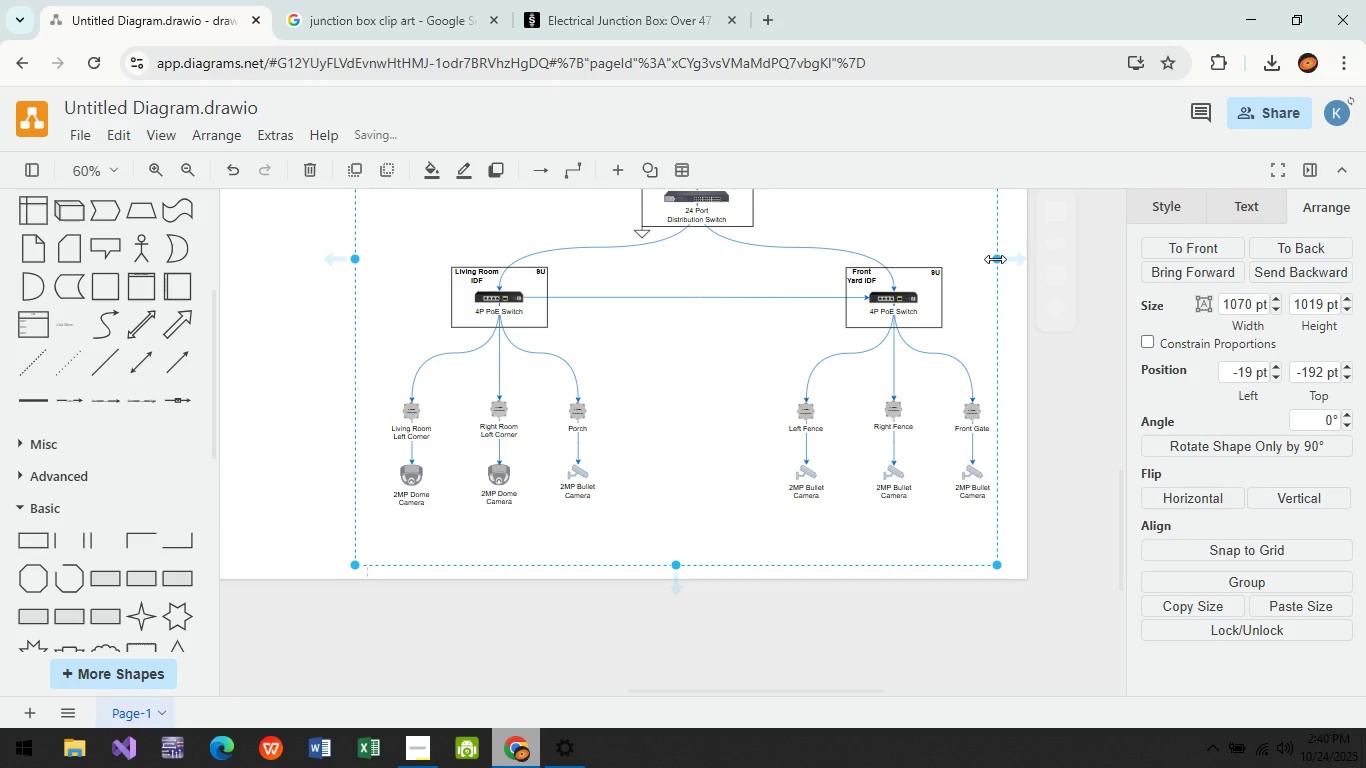 
left_click_drag(start_coordinate=[995, 259], to_coordinate=[1027, 264])
 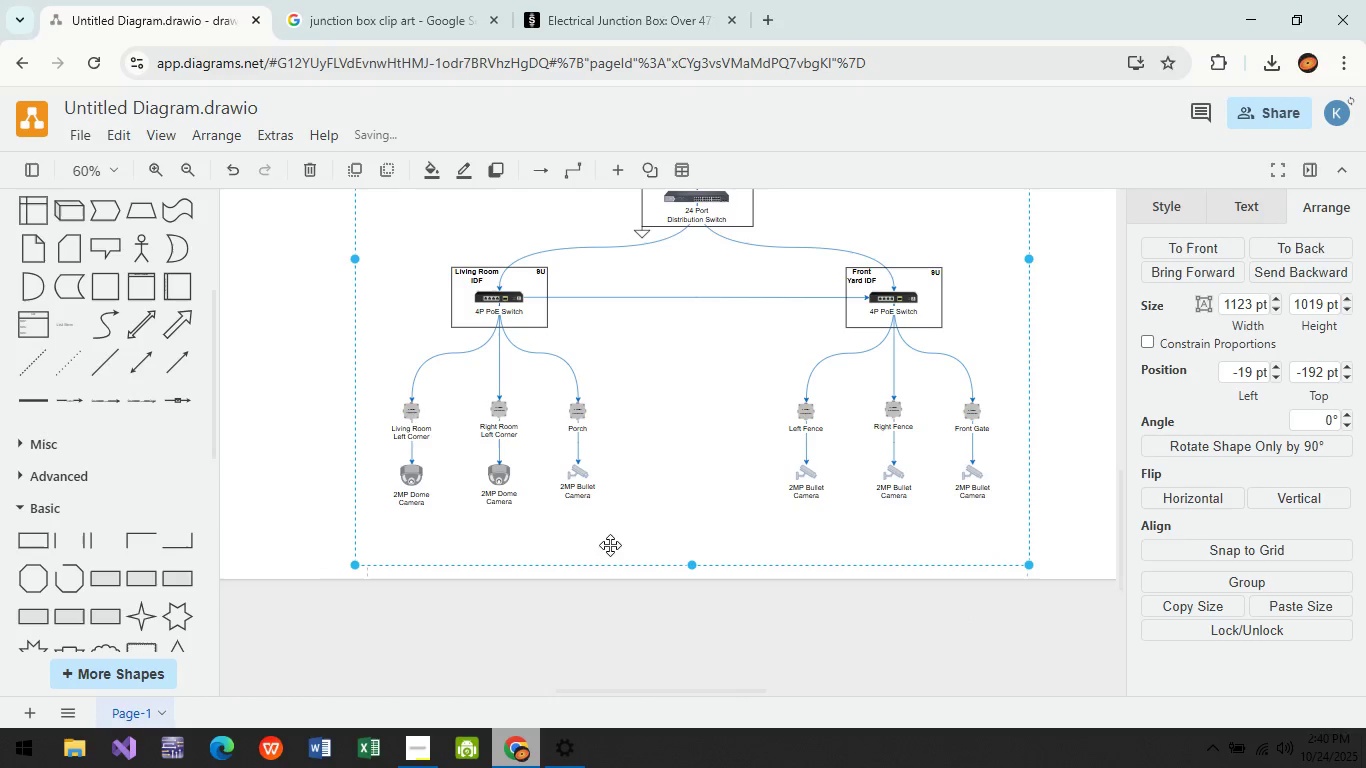 
scroll: coordinate [592, 541], scroll_direction: up, amount: 3.0
 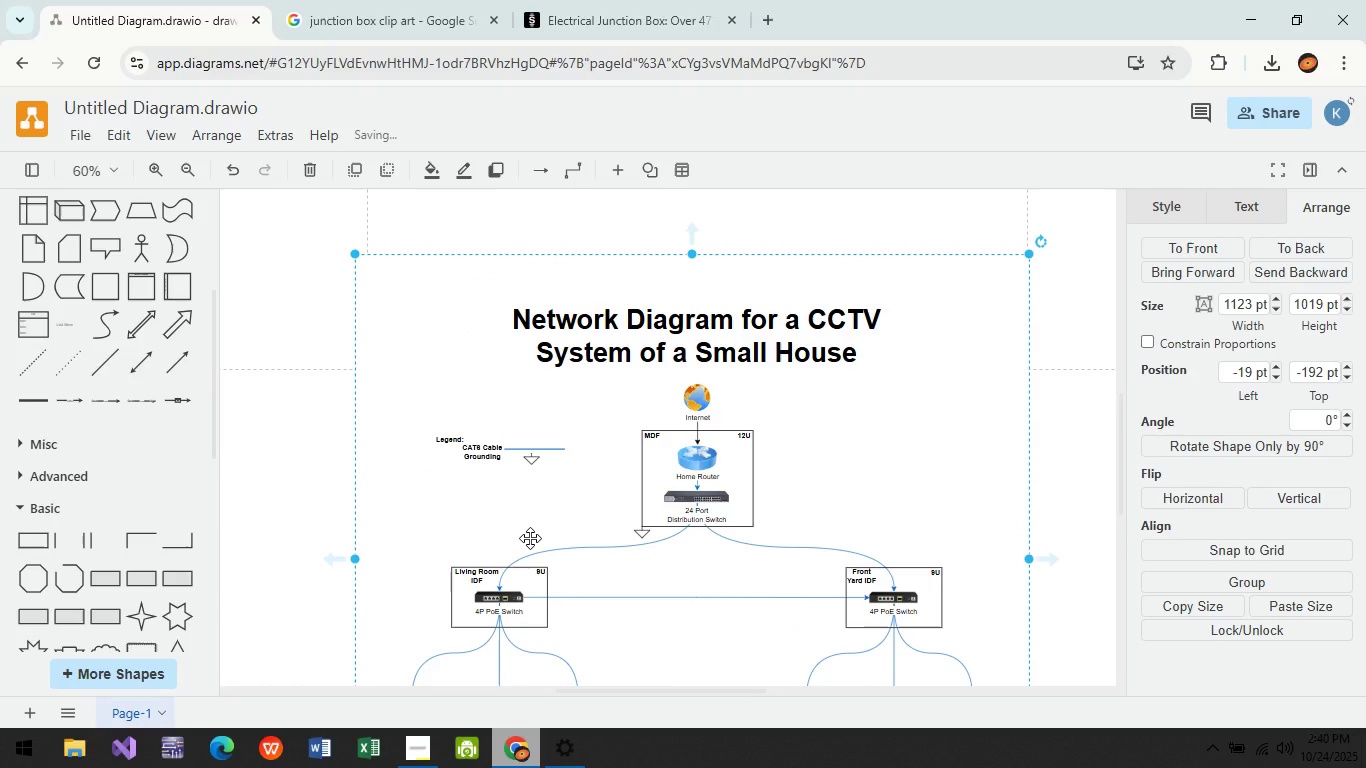 
wait(10.51)
 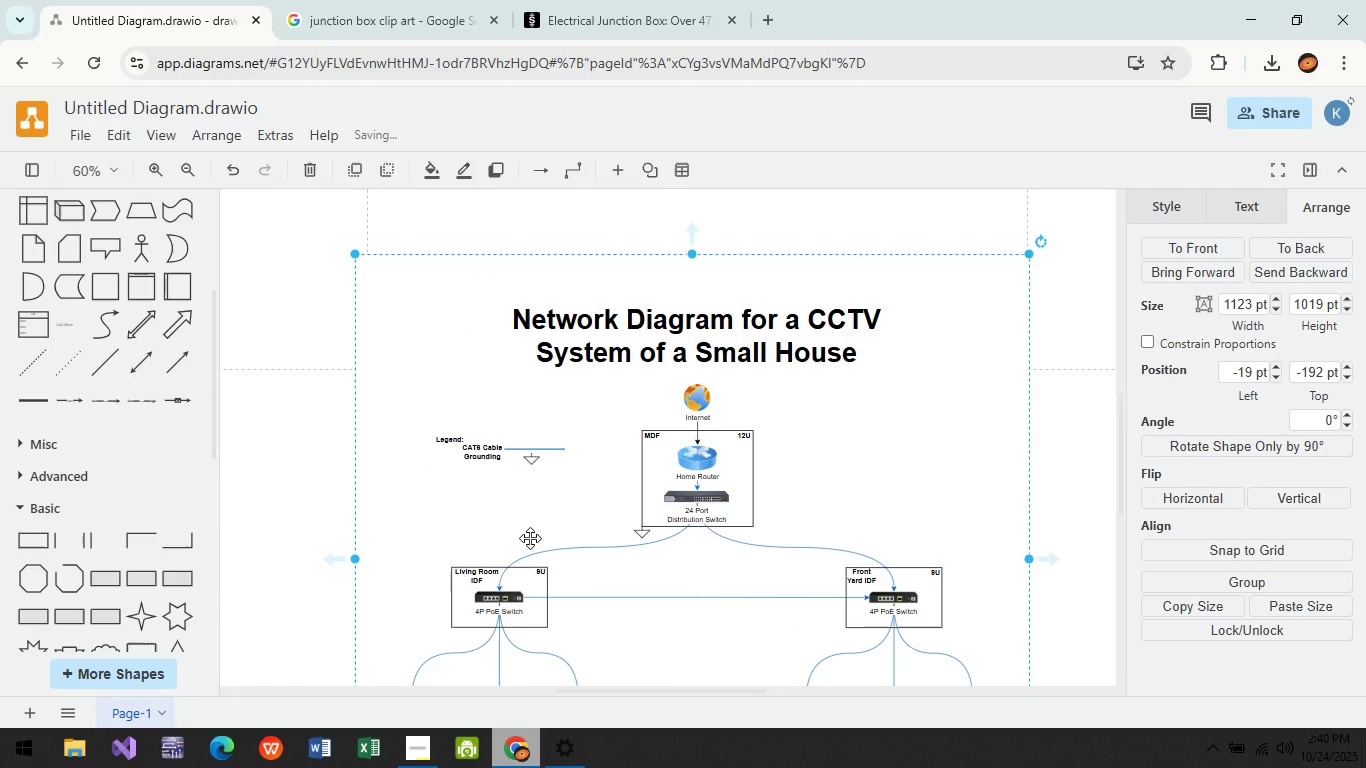 
left_click([1248, 207])
 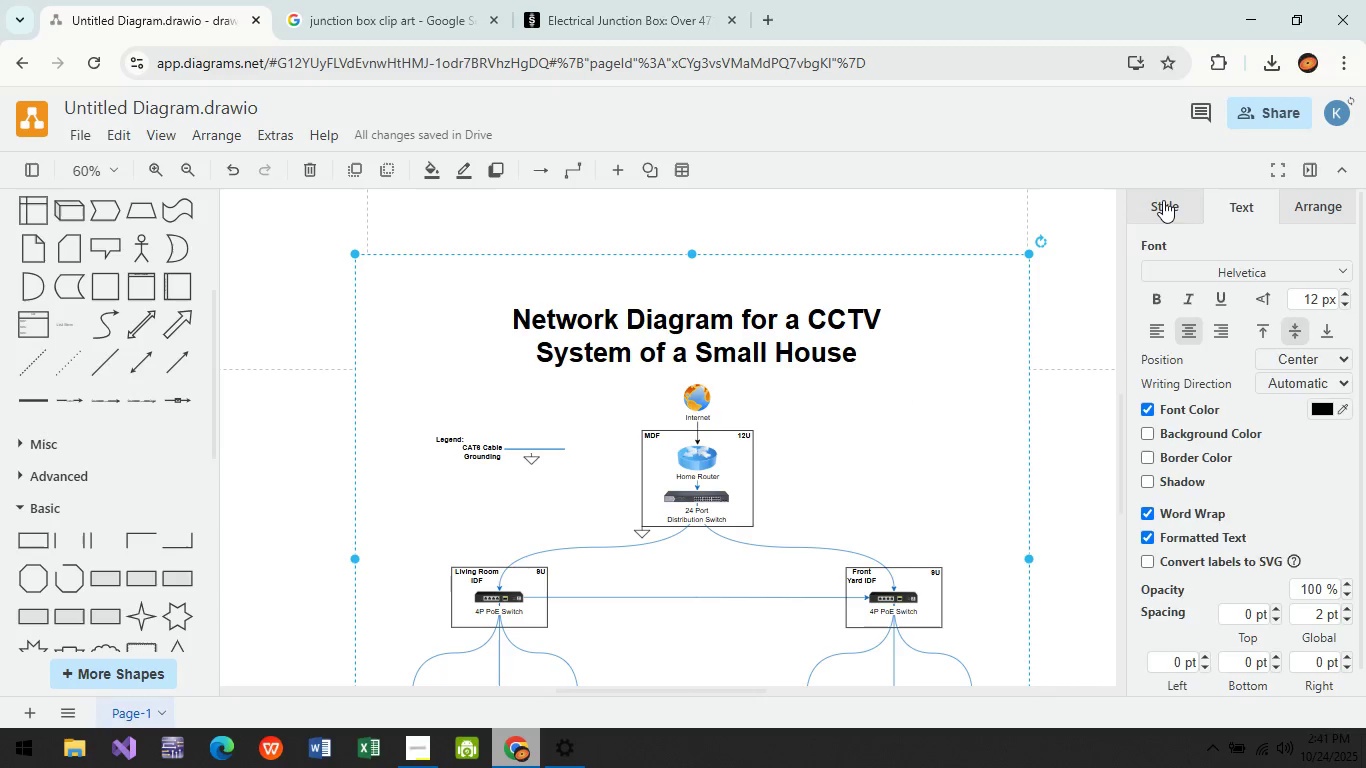 
left_click([1163, 200])
 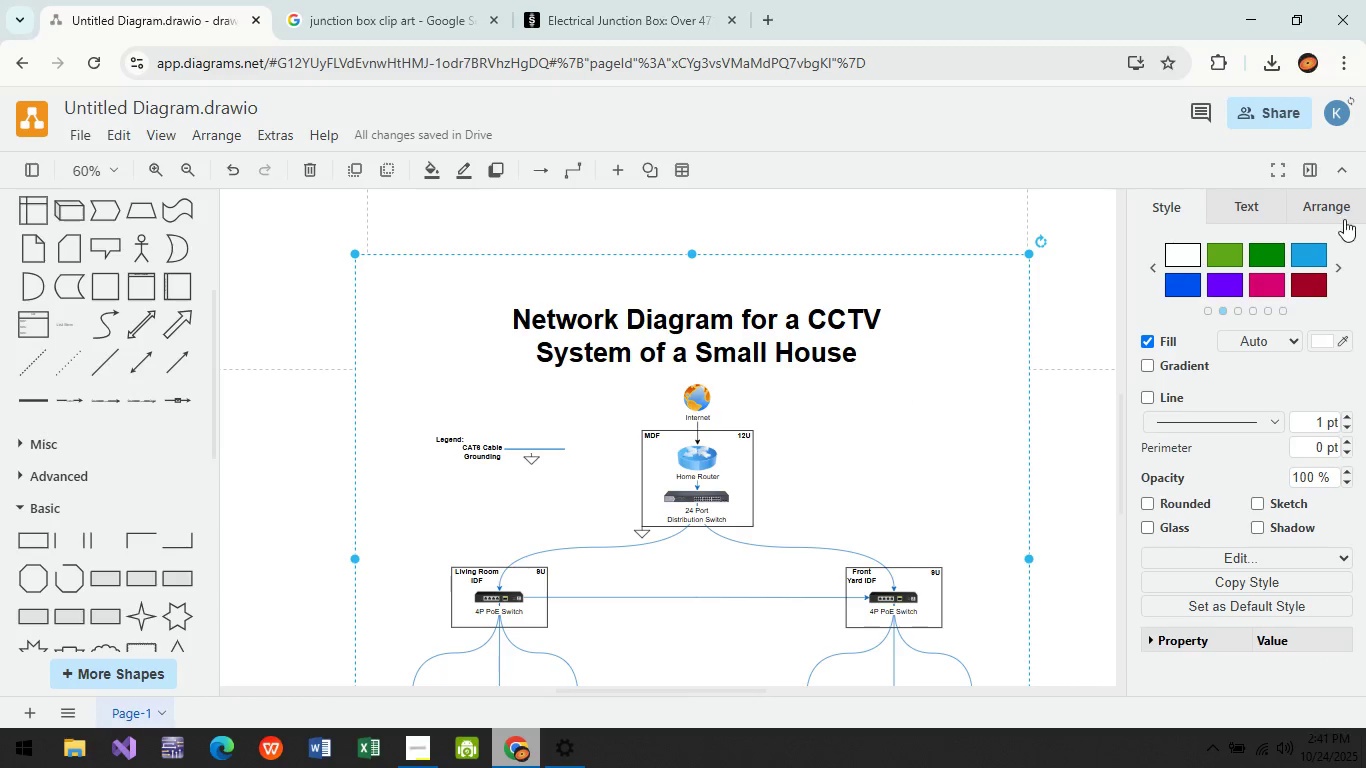 
left_click([1346, 213])
 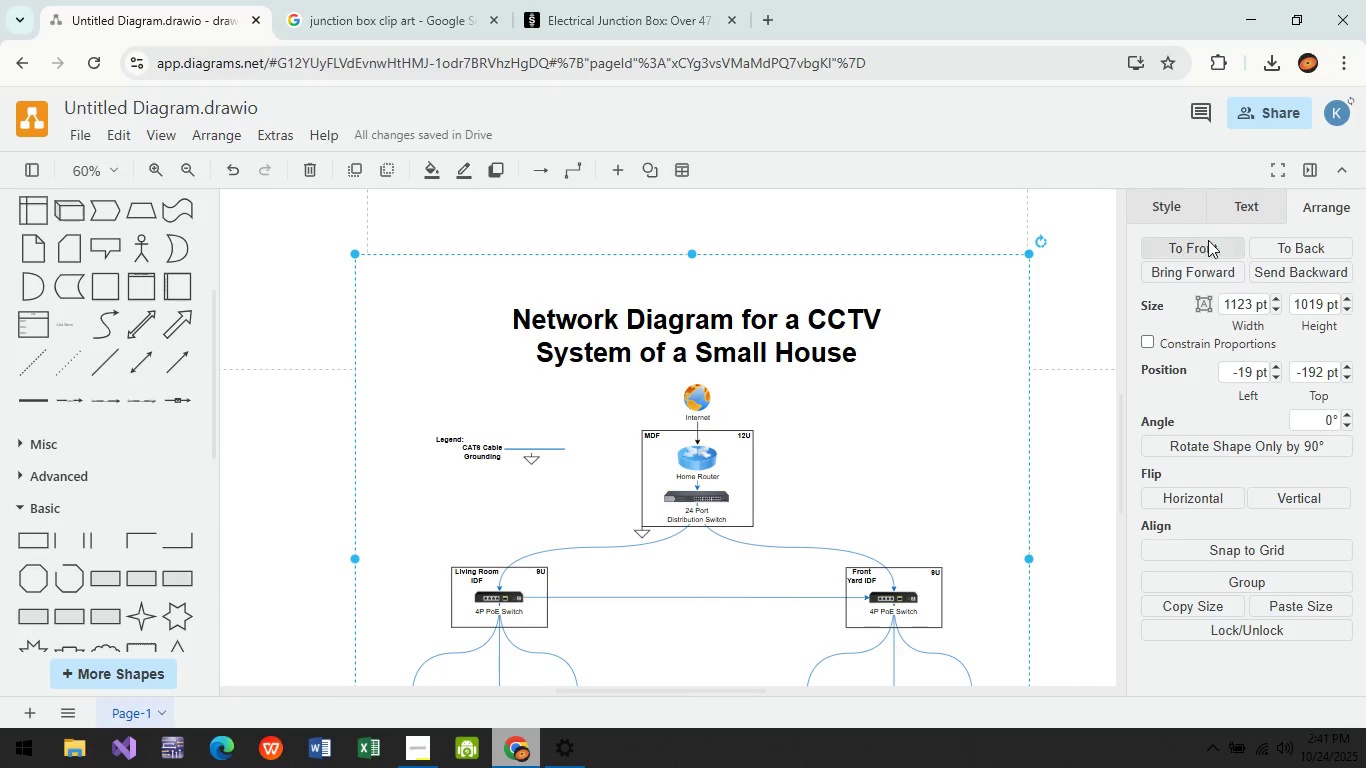 
left_click([1248, 211])
 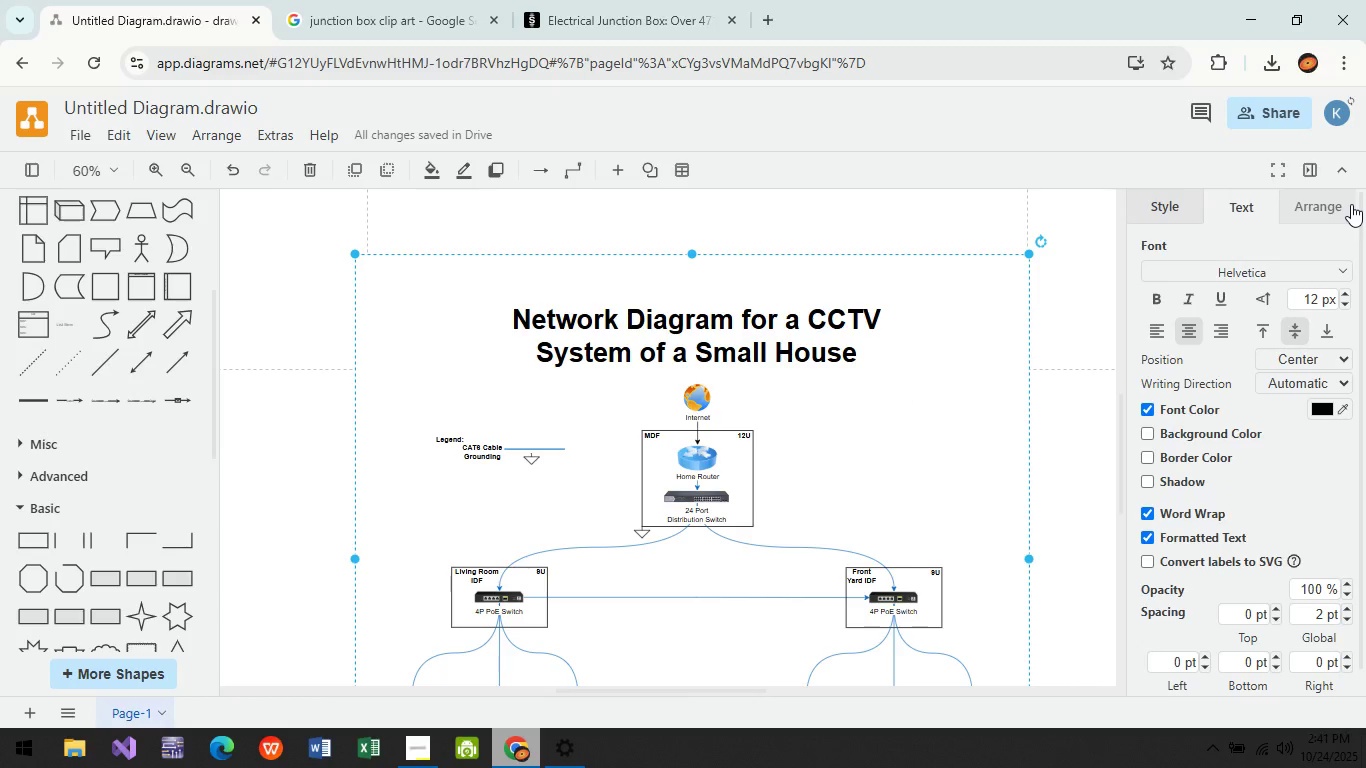 
left_click([1351, 204])
 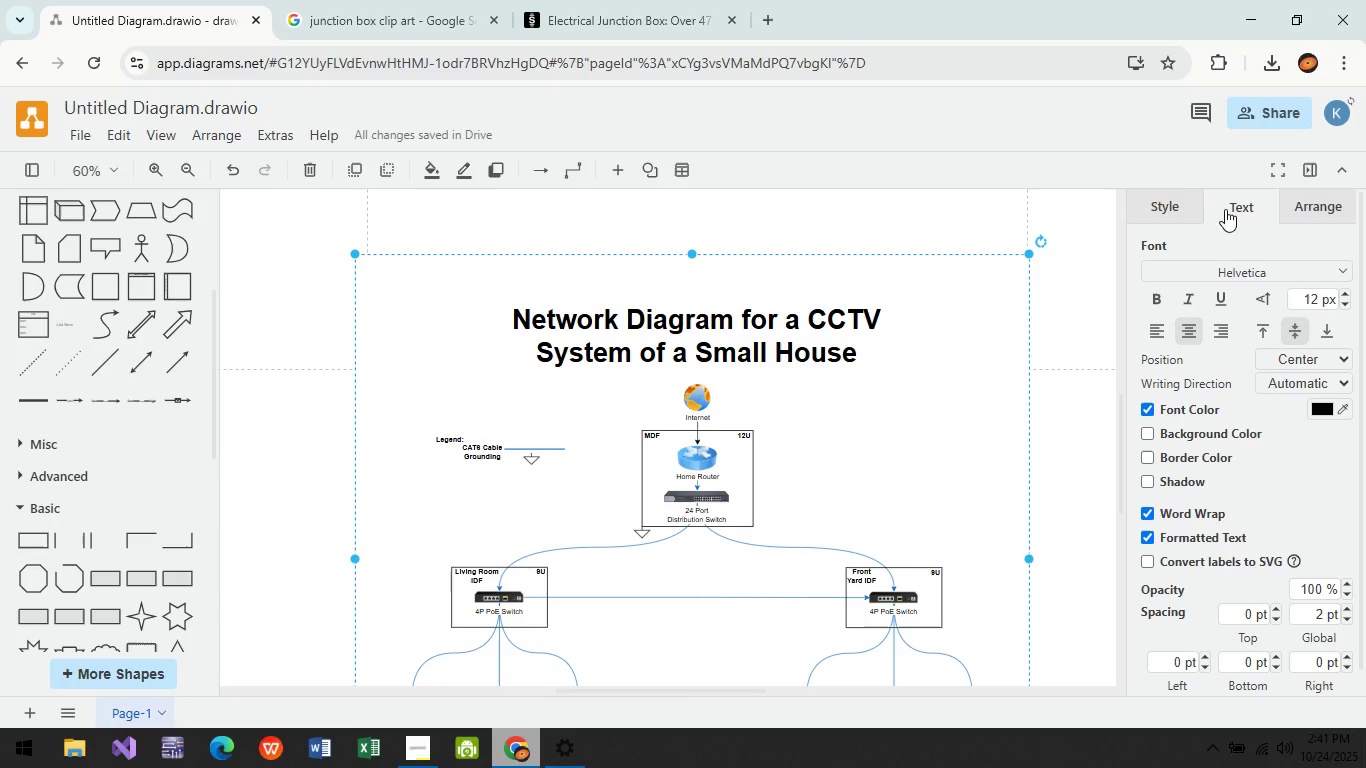 
double_click([1149, 205])
 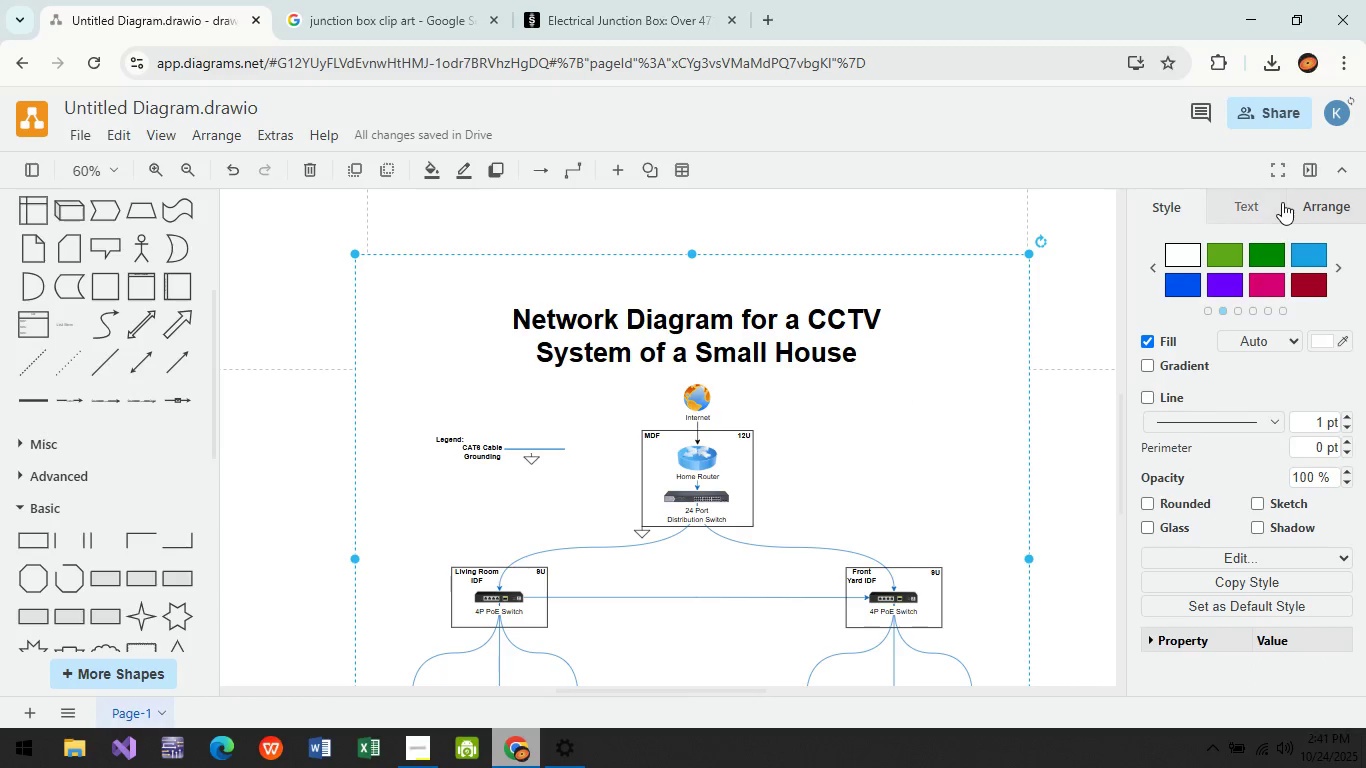 
left_click([1282, 202])
 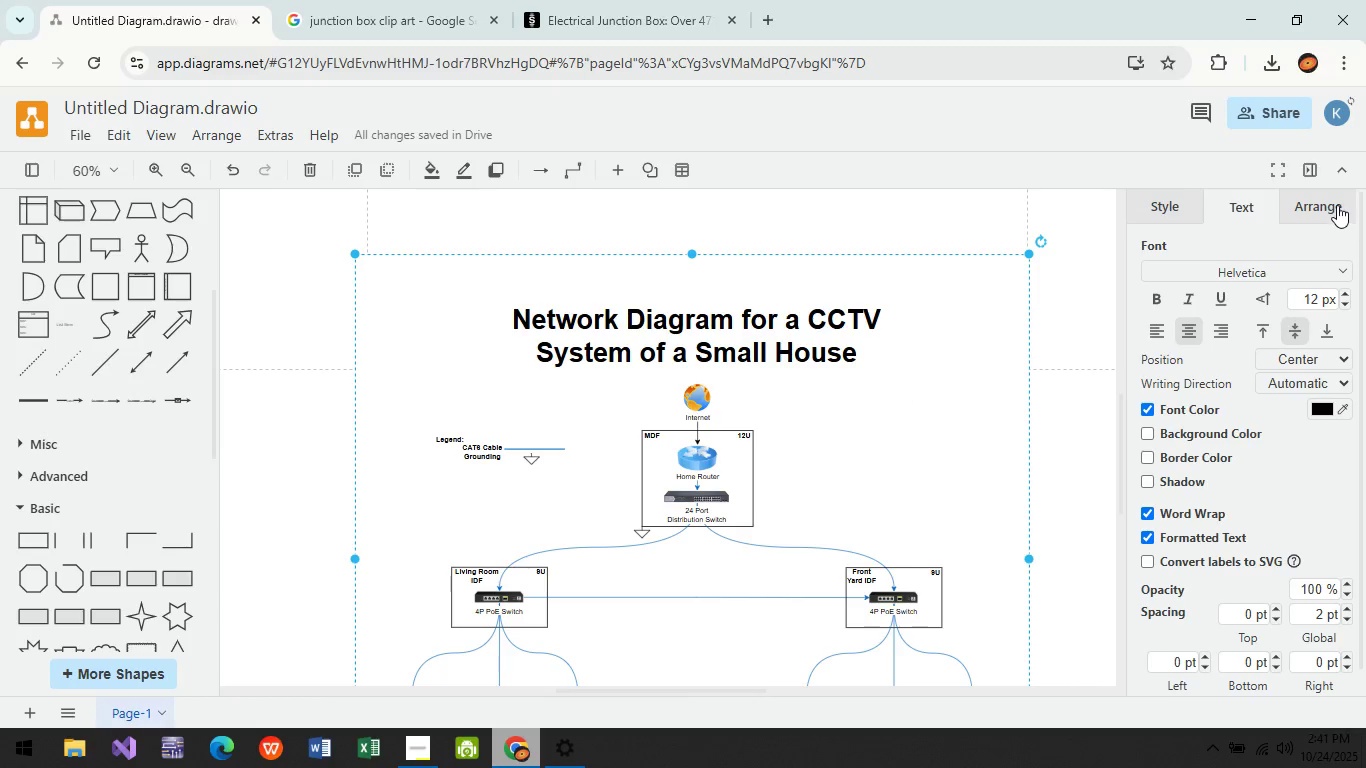 
left_click([1334, 202])
 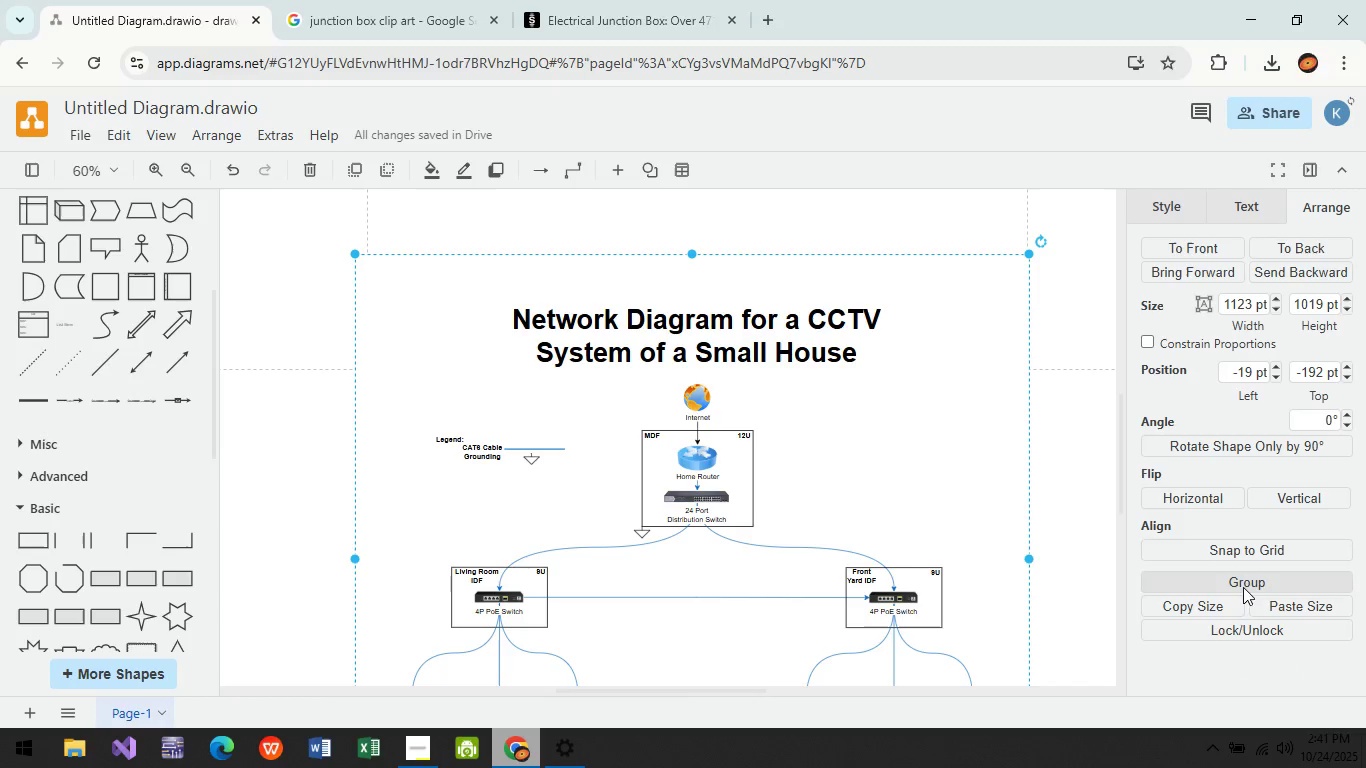 
left_click([1237, 631])
 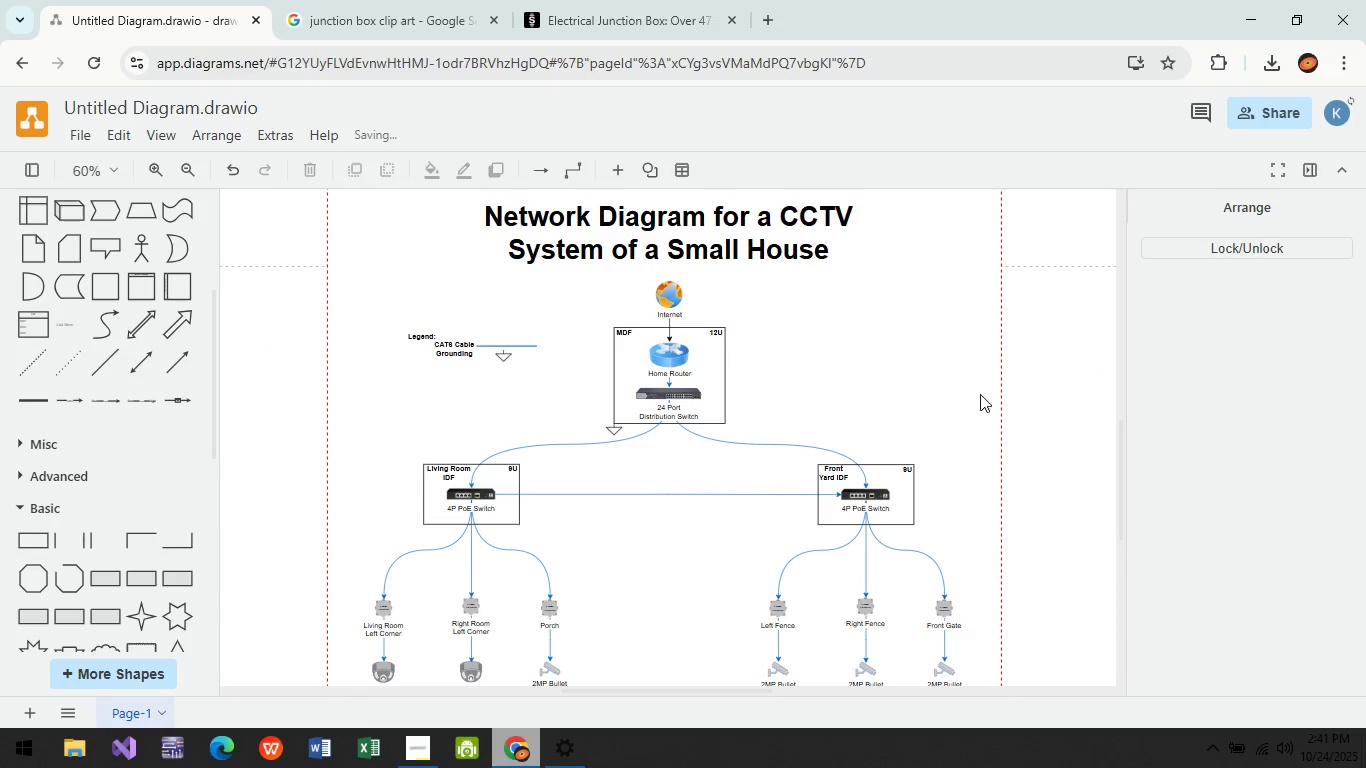 
left_click([785, 235])
 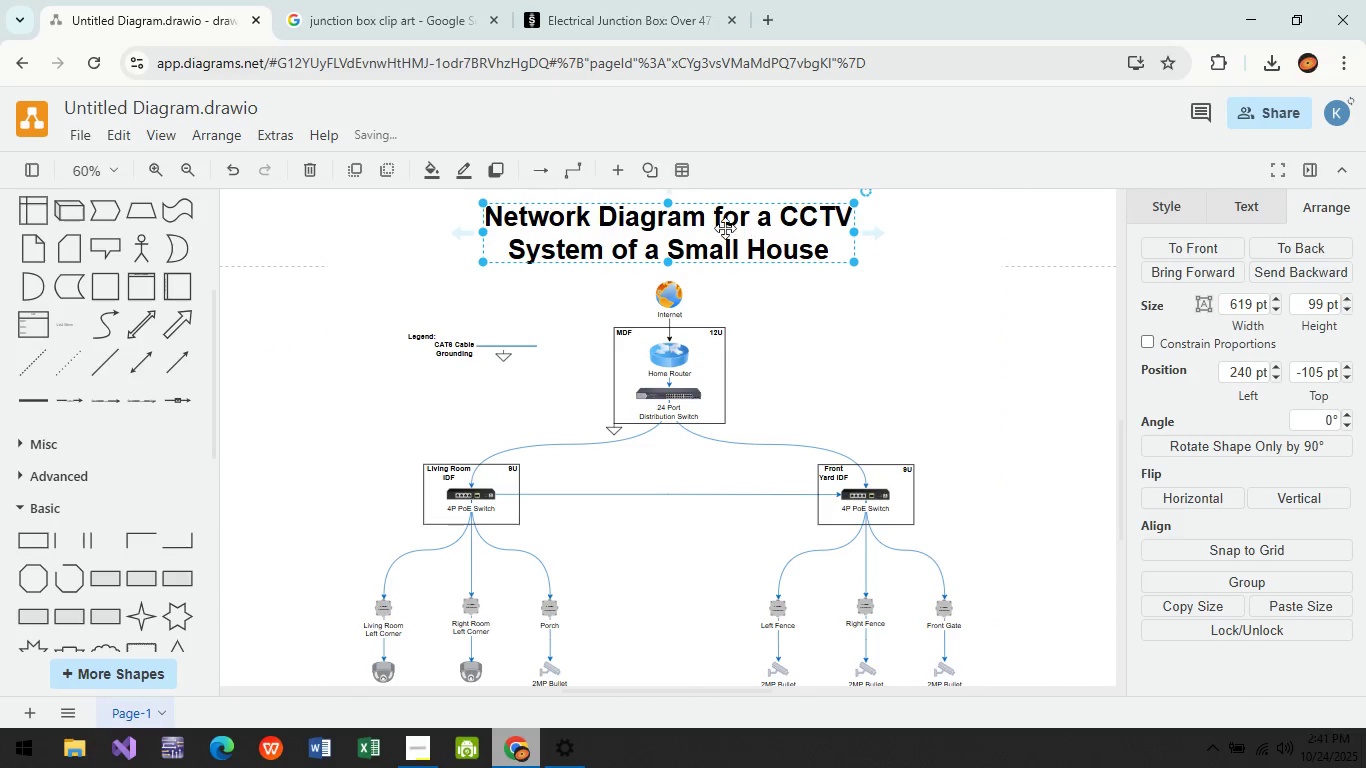 
mouse_move([757, 246])
 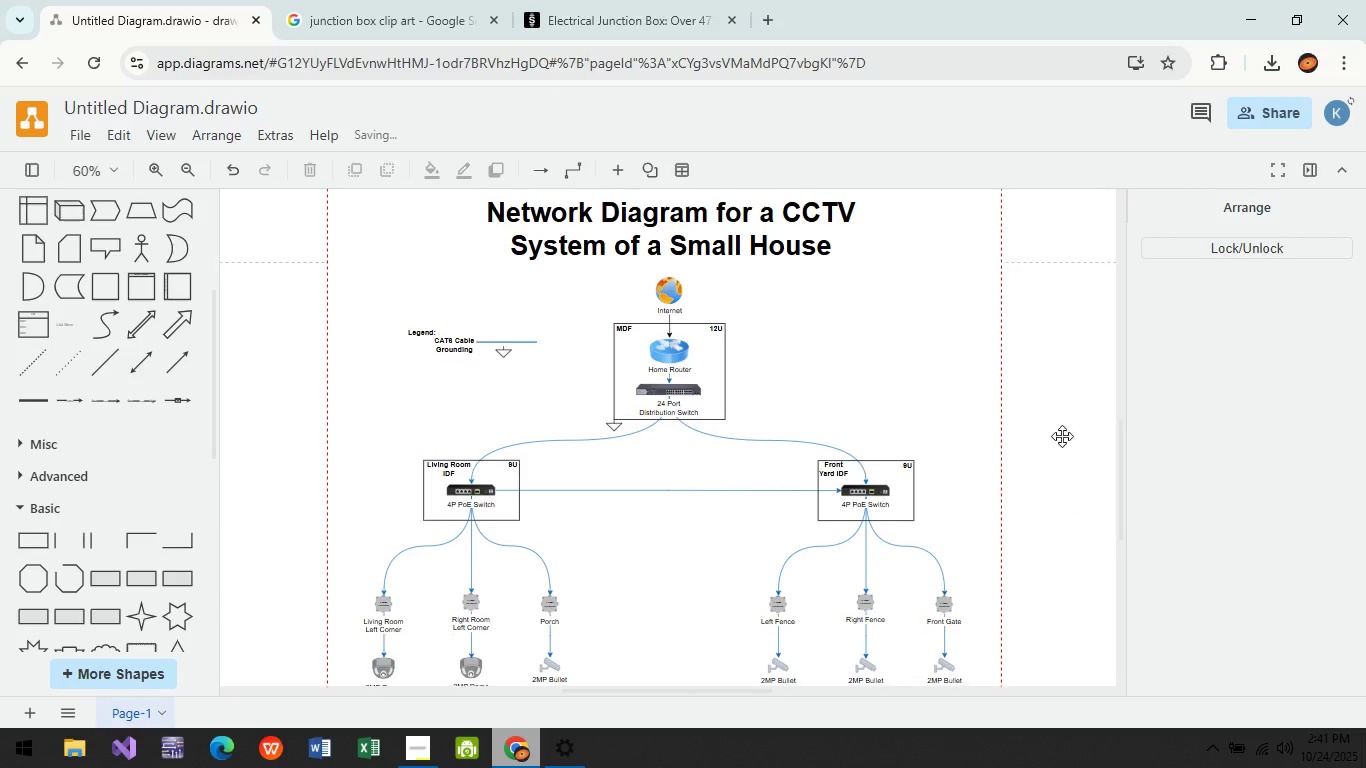 
wait(10.82)
 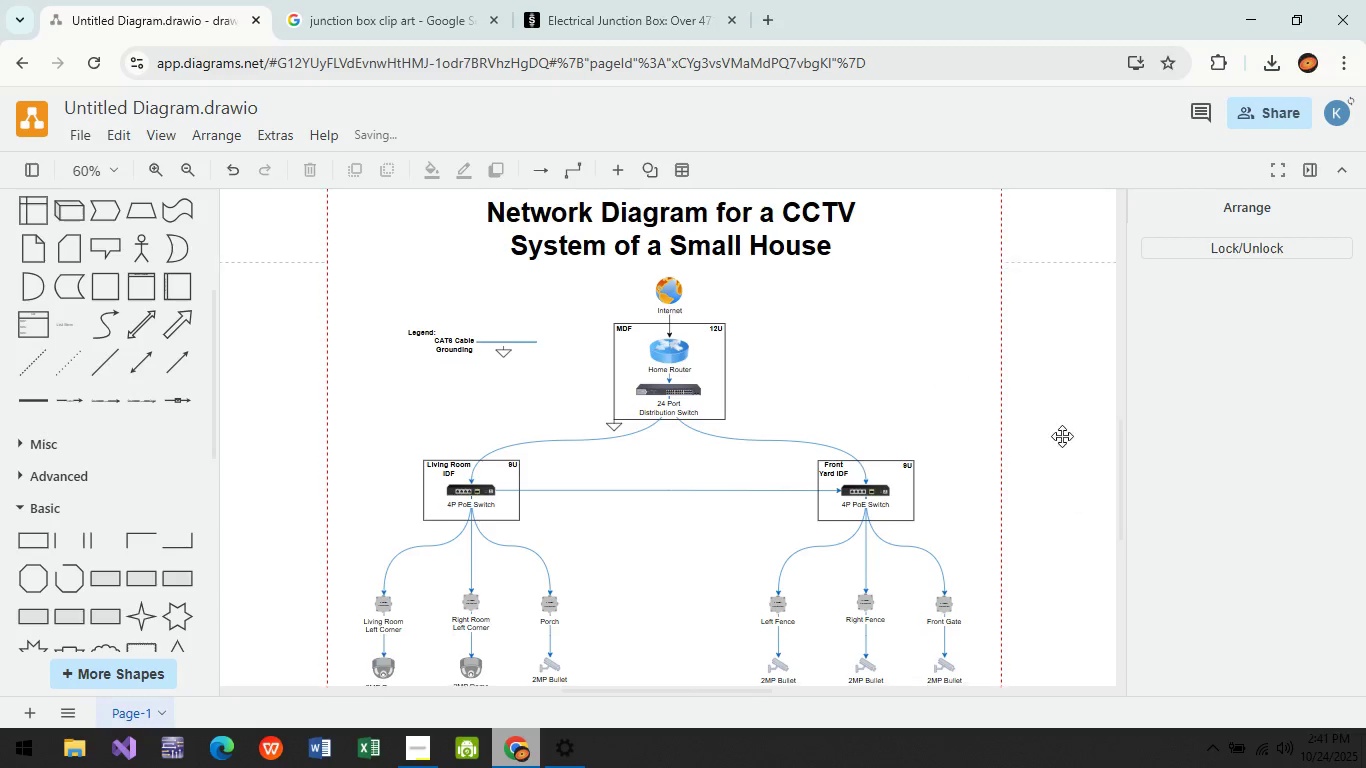 
middle_click([1056, 473])
 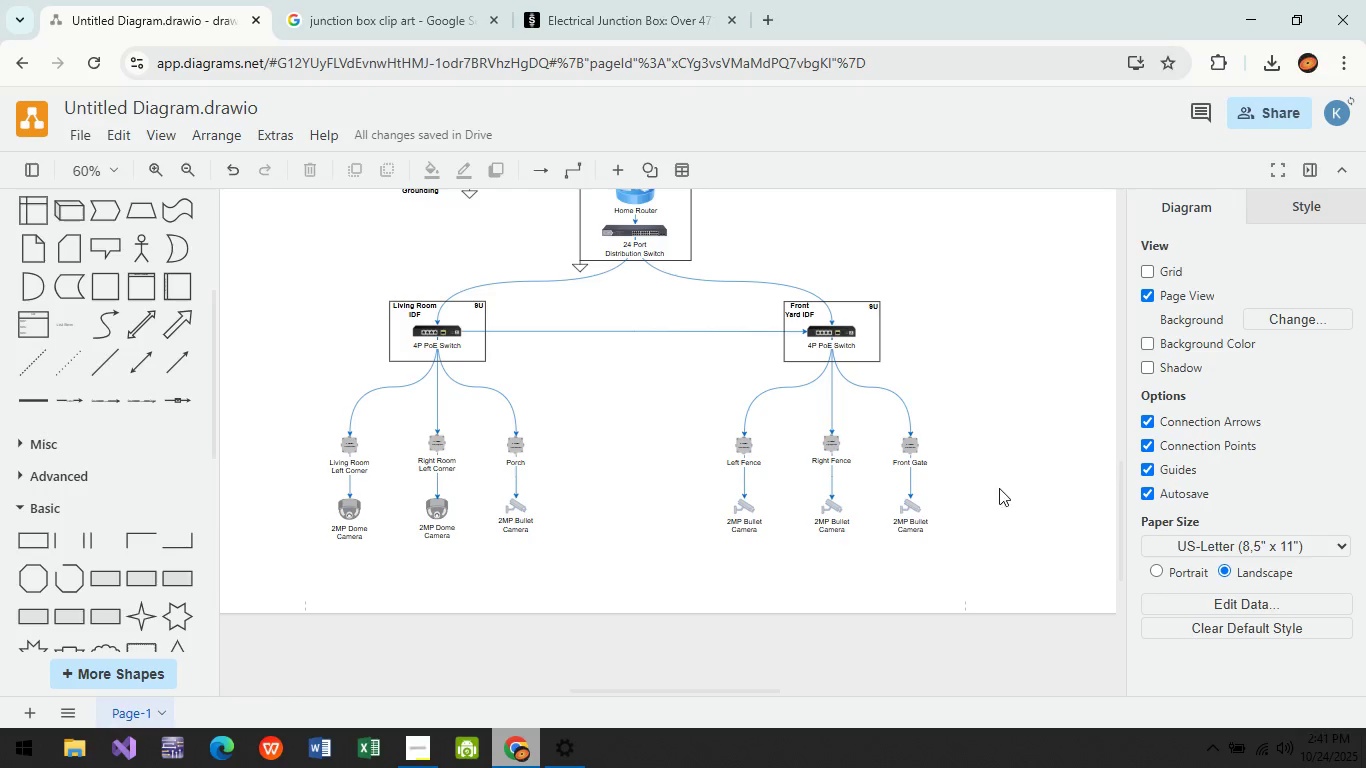 
left_click([877, 324])
 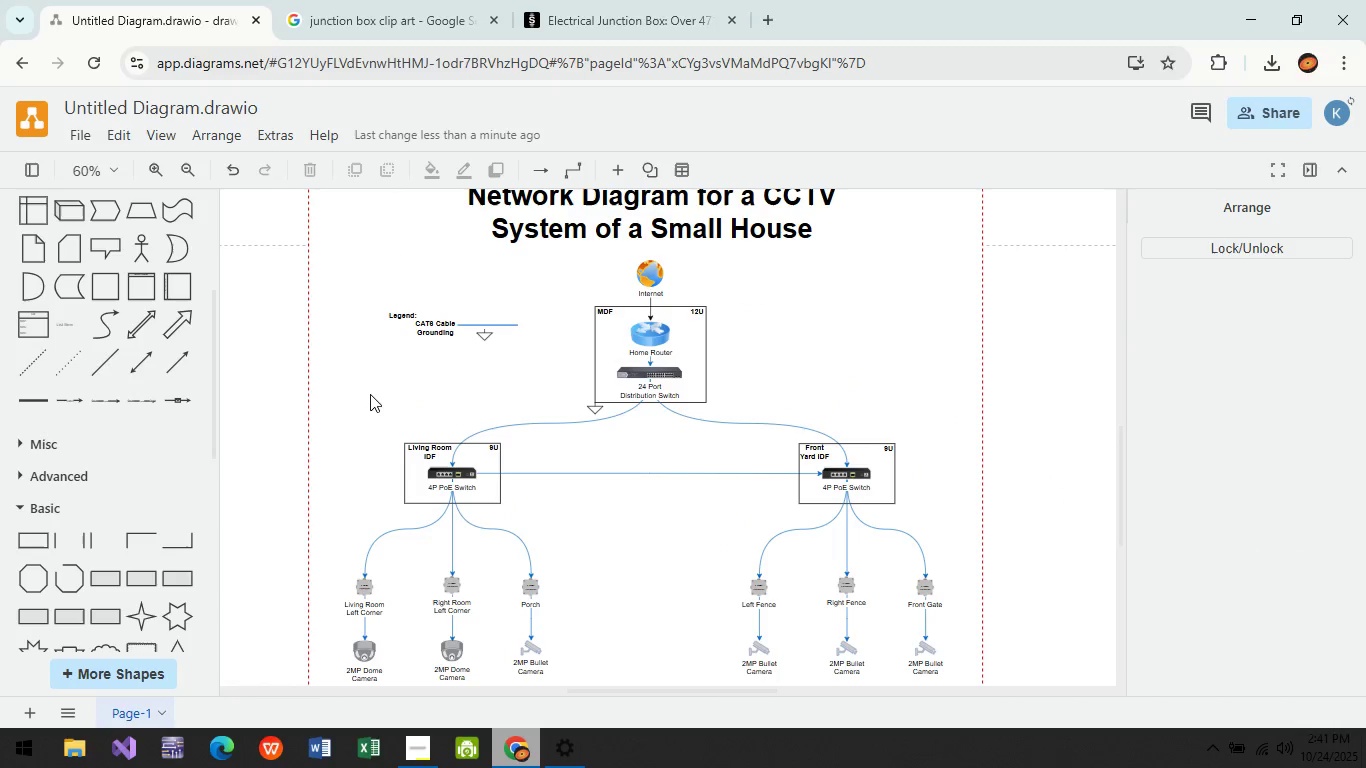 
hold_key(key=ControlLeft, duration=1.13)
scroll: coordinate [478, 329], scroll_direction: up, amount: 6.0
 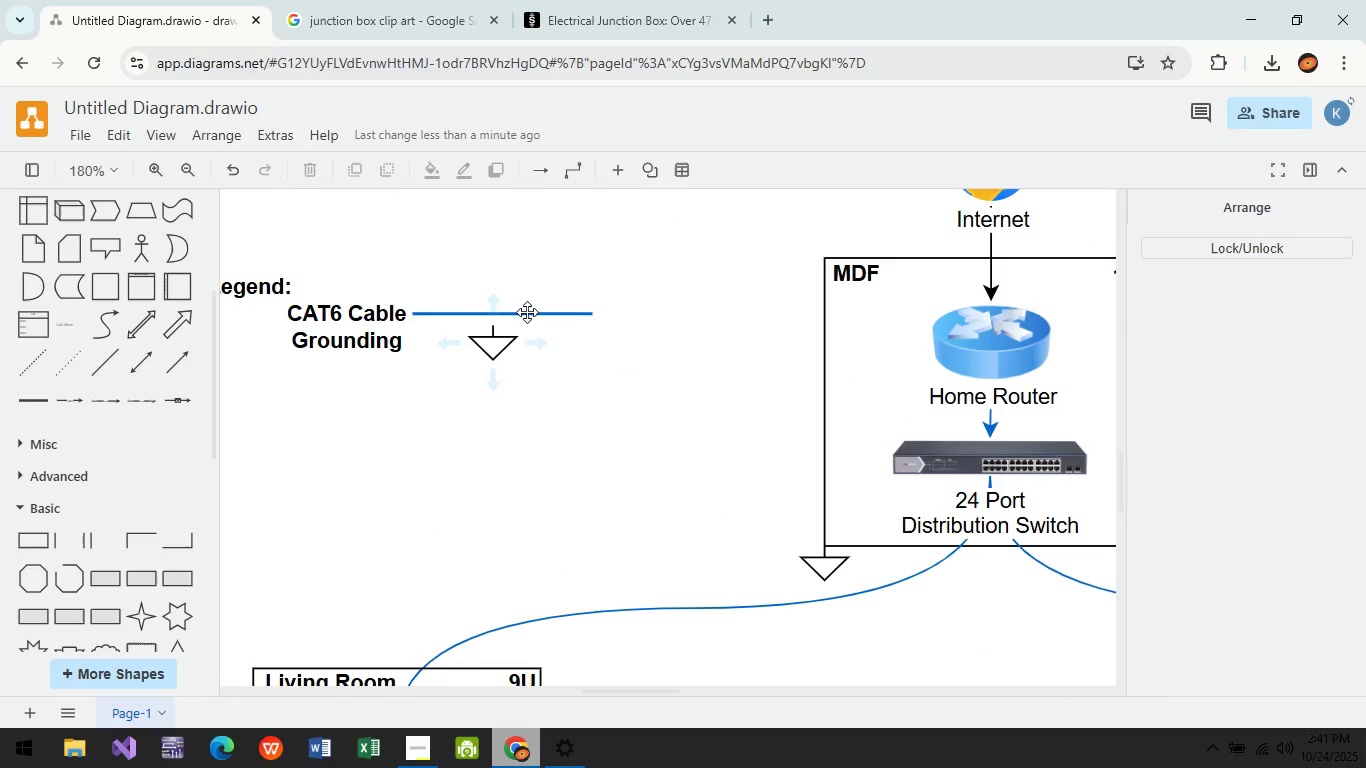 
left_click([528, 311])
 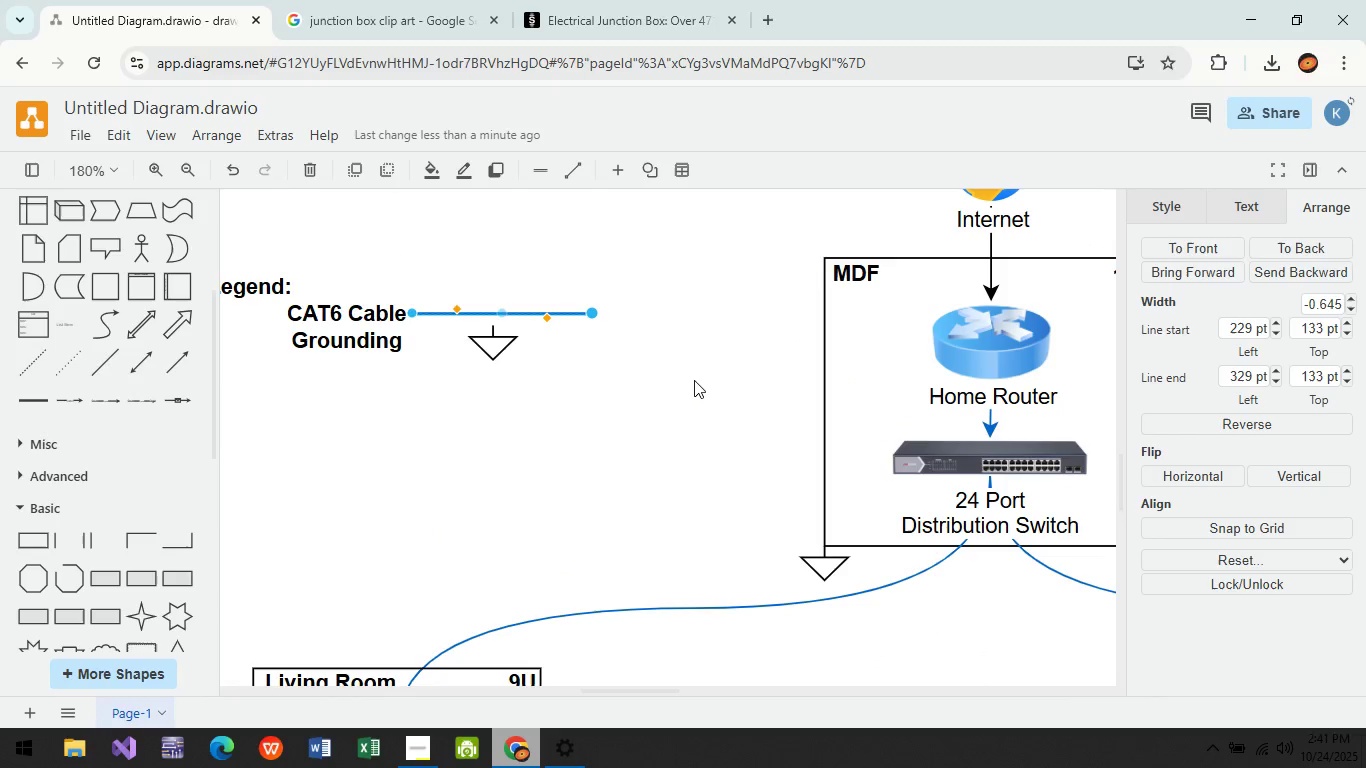 
key(ArrowUp)
 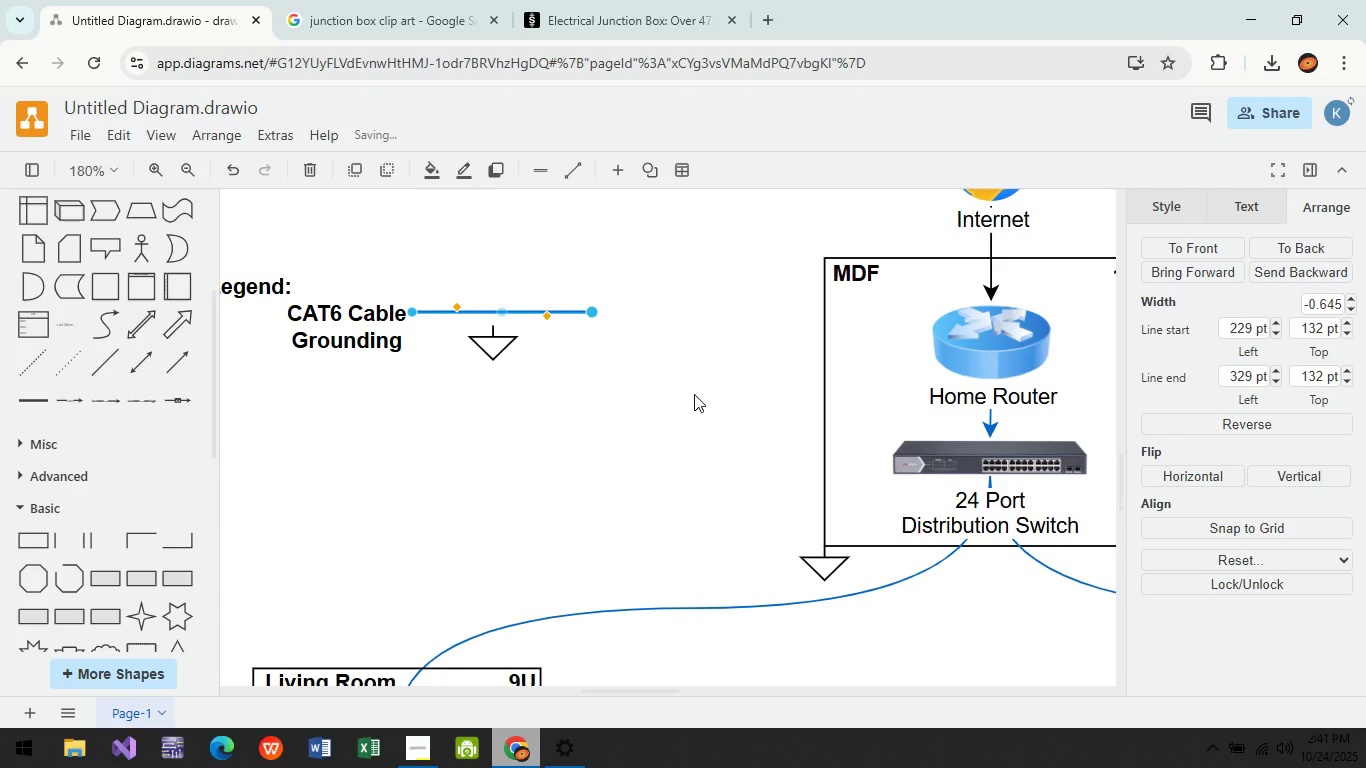 
key(ArrowRight)
 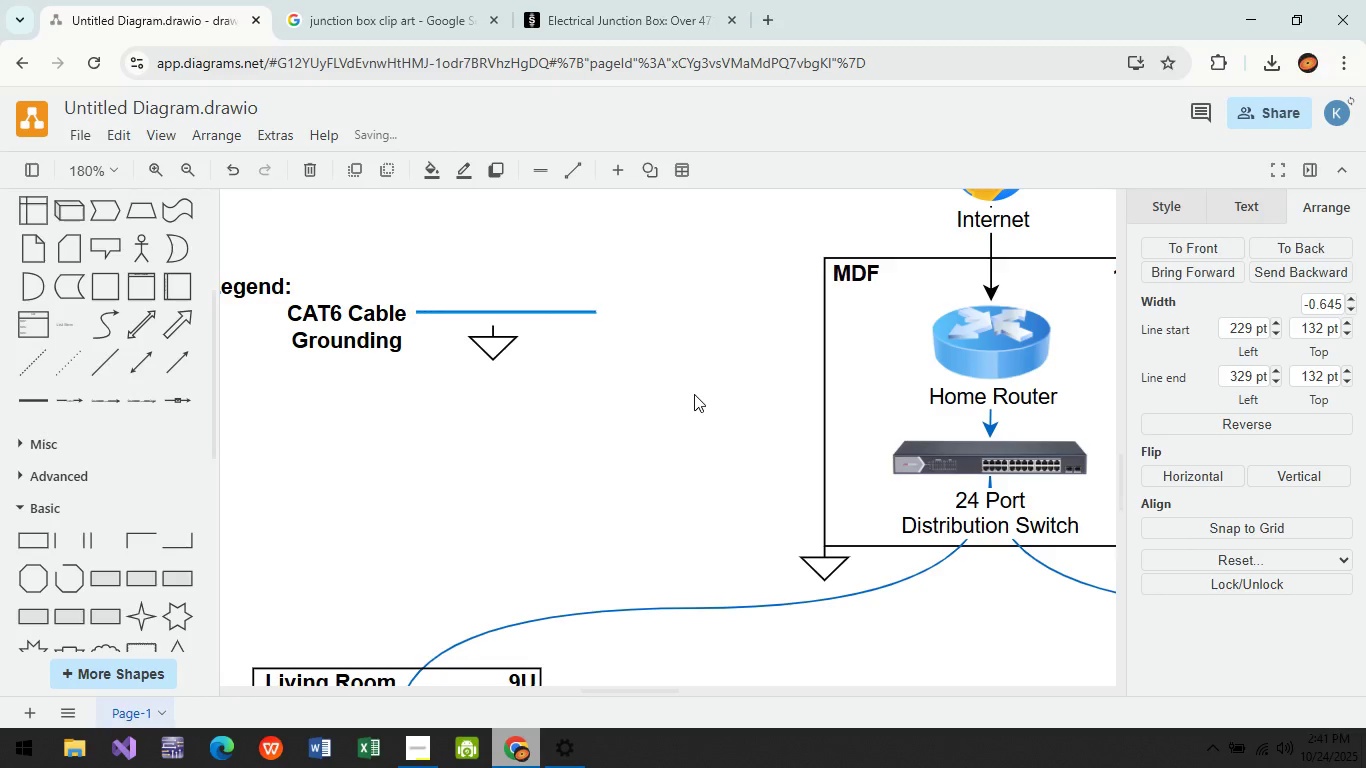 
hold_key(key=ArrowRight, duration=0.49)
 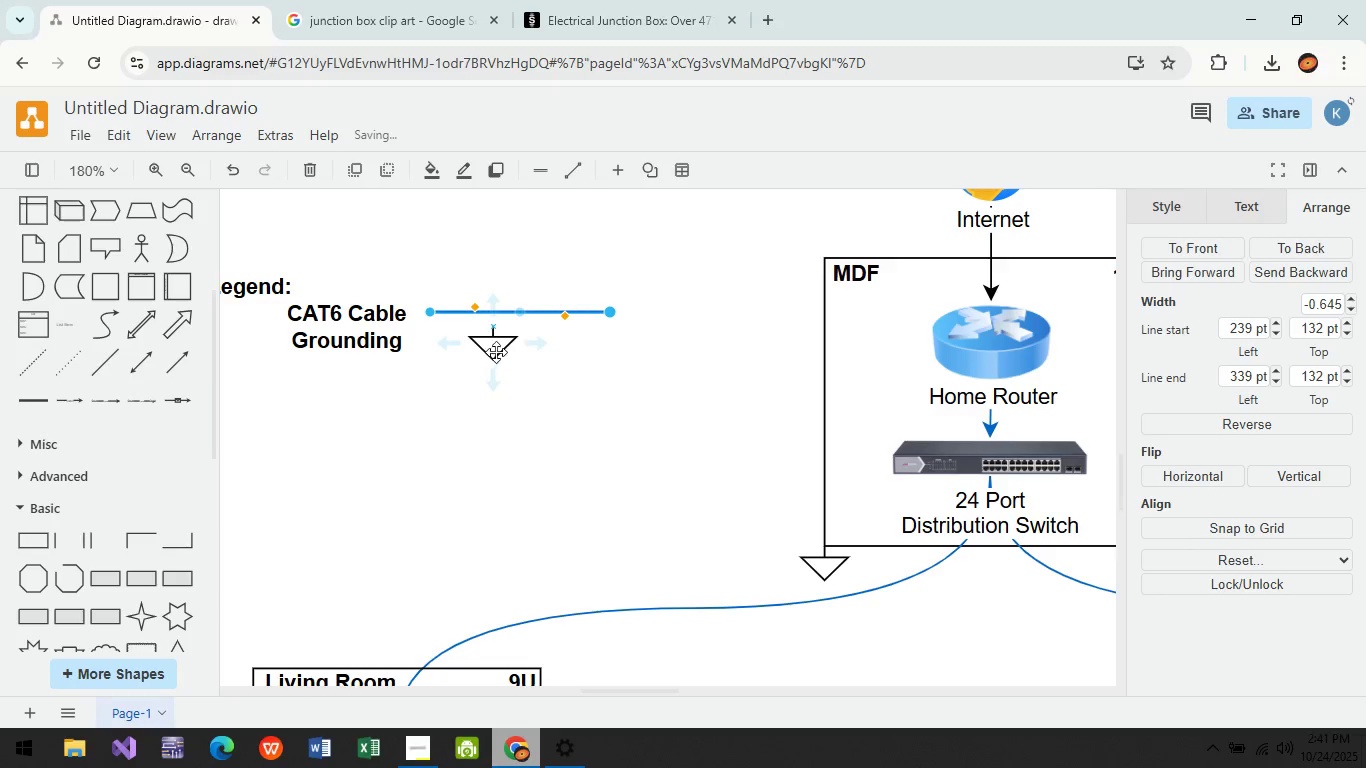 
left_click([496, 350])
 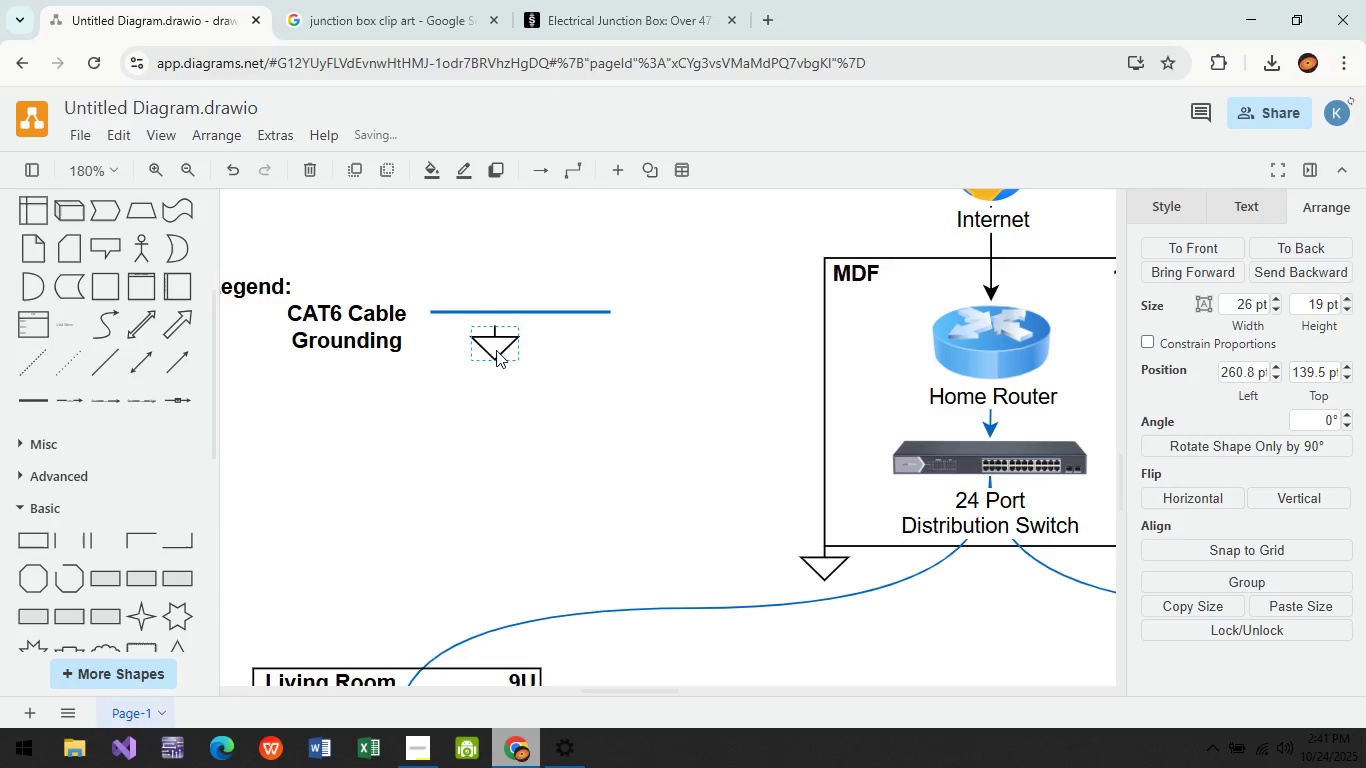 
hold_key(key=ArrowRight, duration=0.64)
 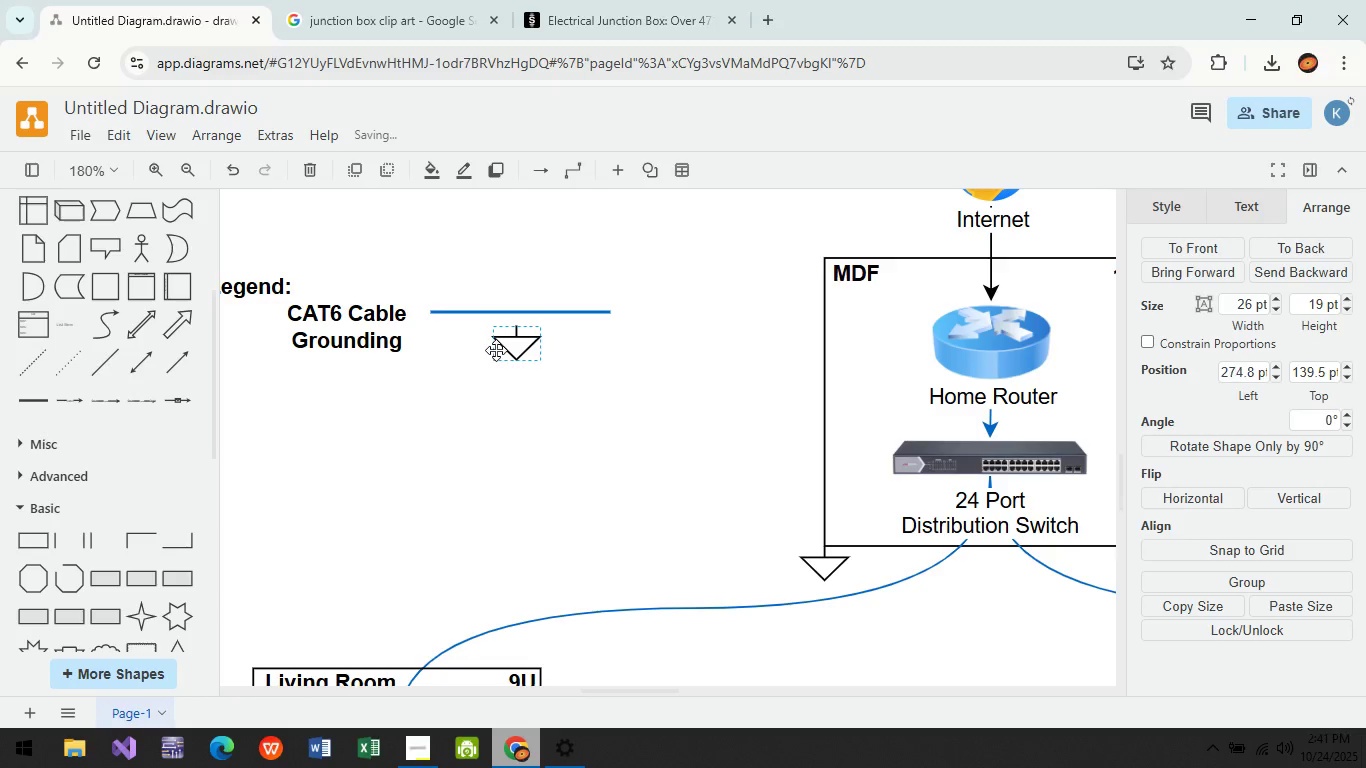 
key(ArrowLeft)
 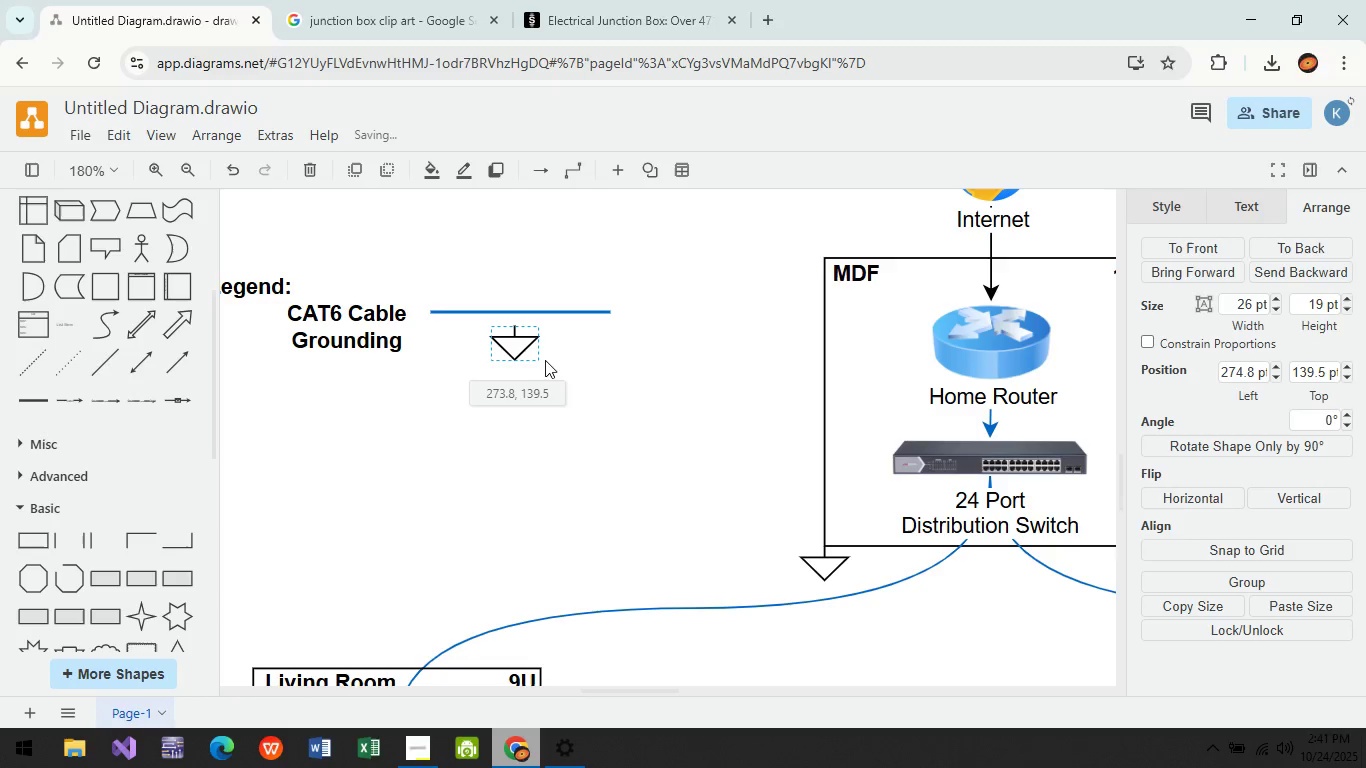 
key(ArrowLeft)
 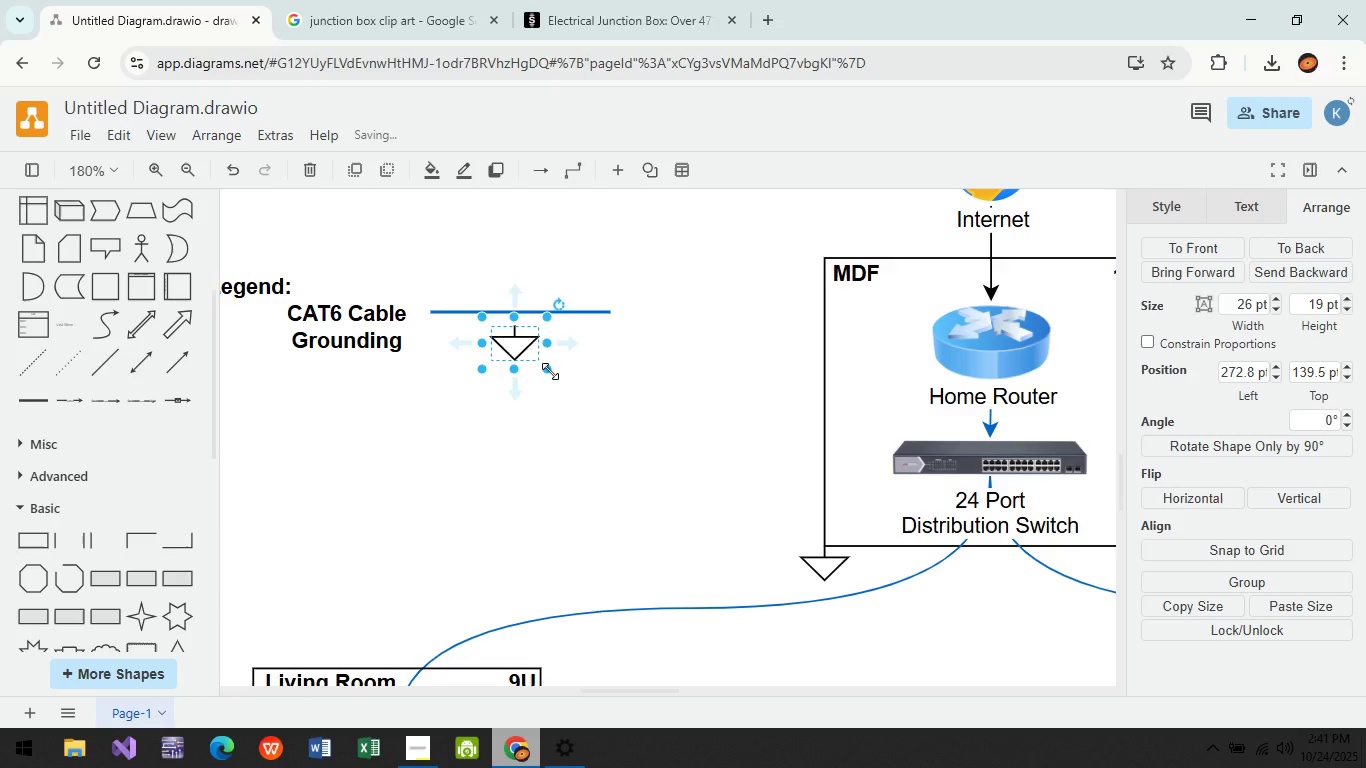 
left_click_drag(start_coordinate=[550, 371], to_coordinate=[542, 361])
 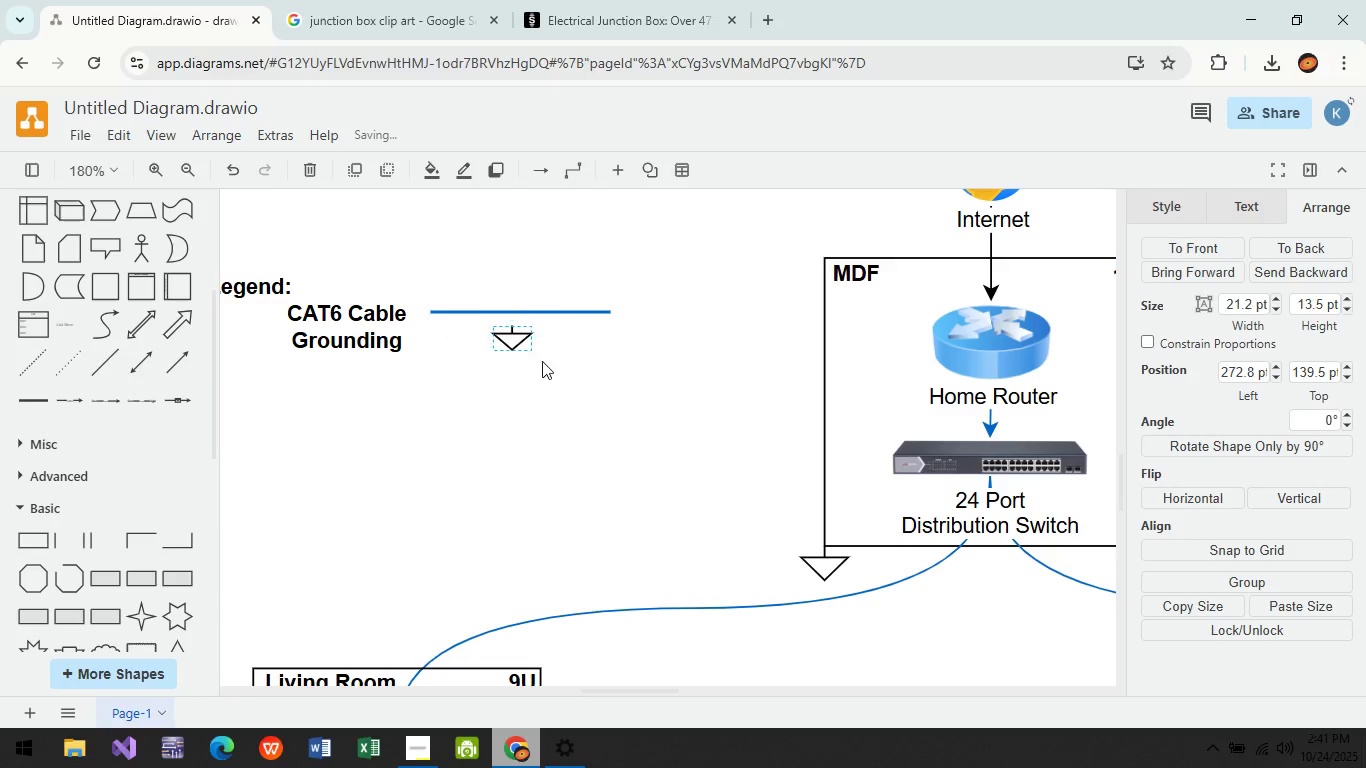 
hold_key(key=ArrowRight, duration=0.5)
 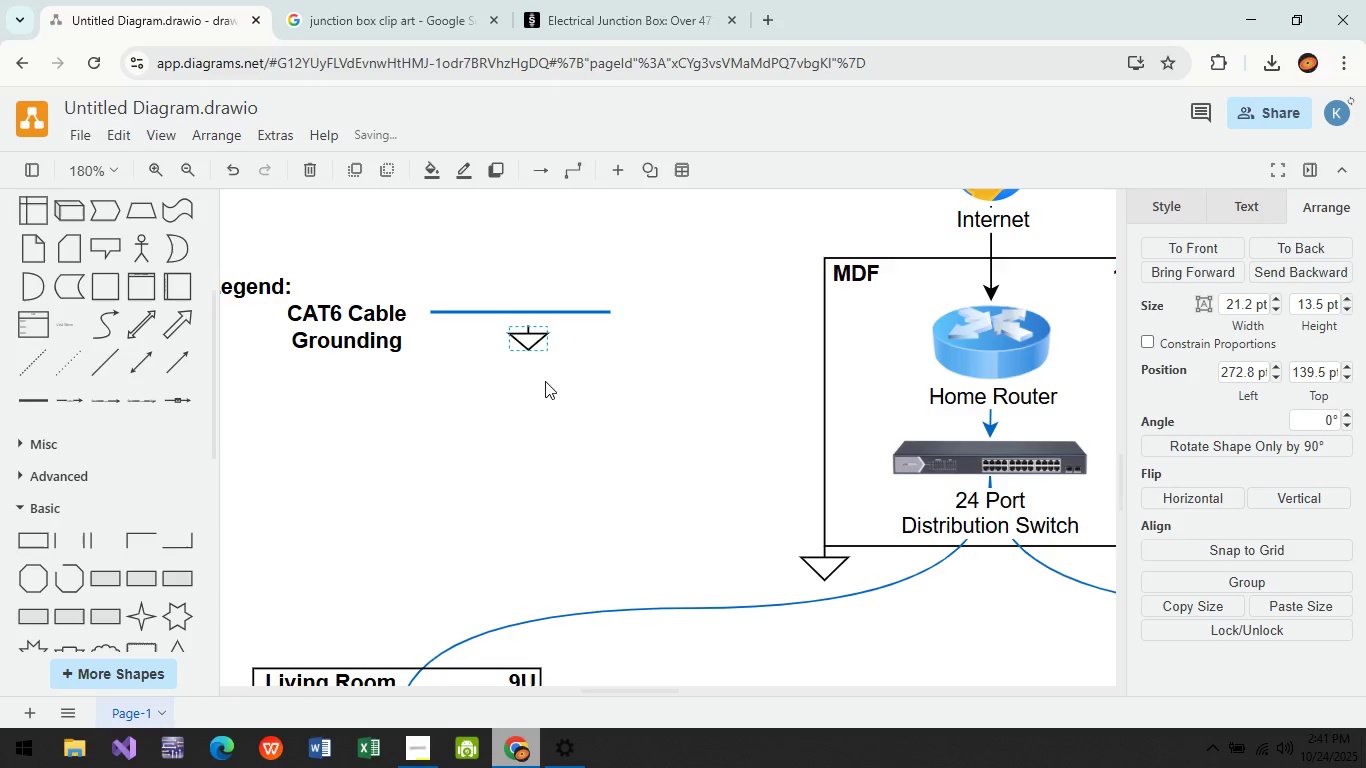 
key(ArrowLeft)
 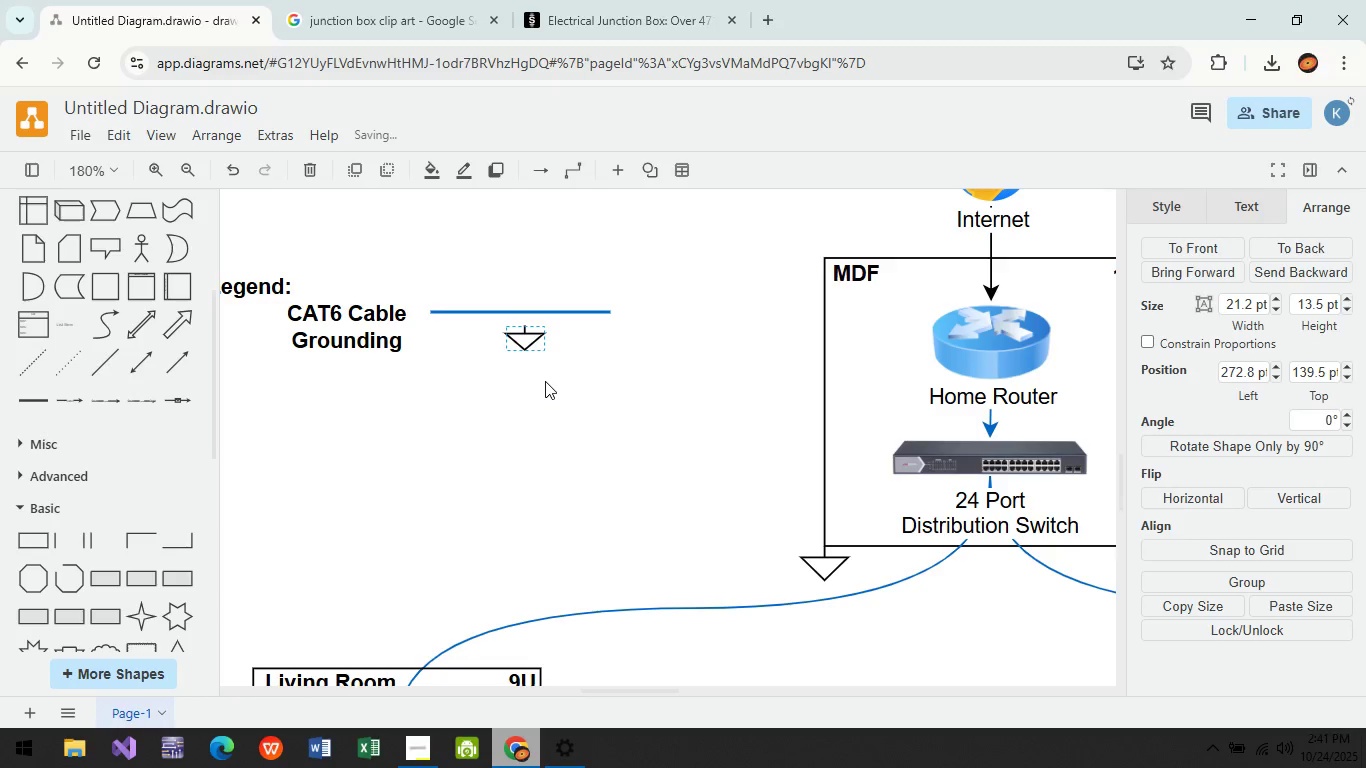 
hold_key(key=ArrowLeft, duration=0.44)
 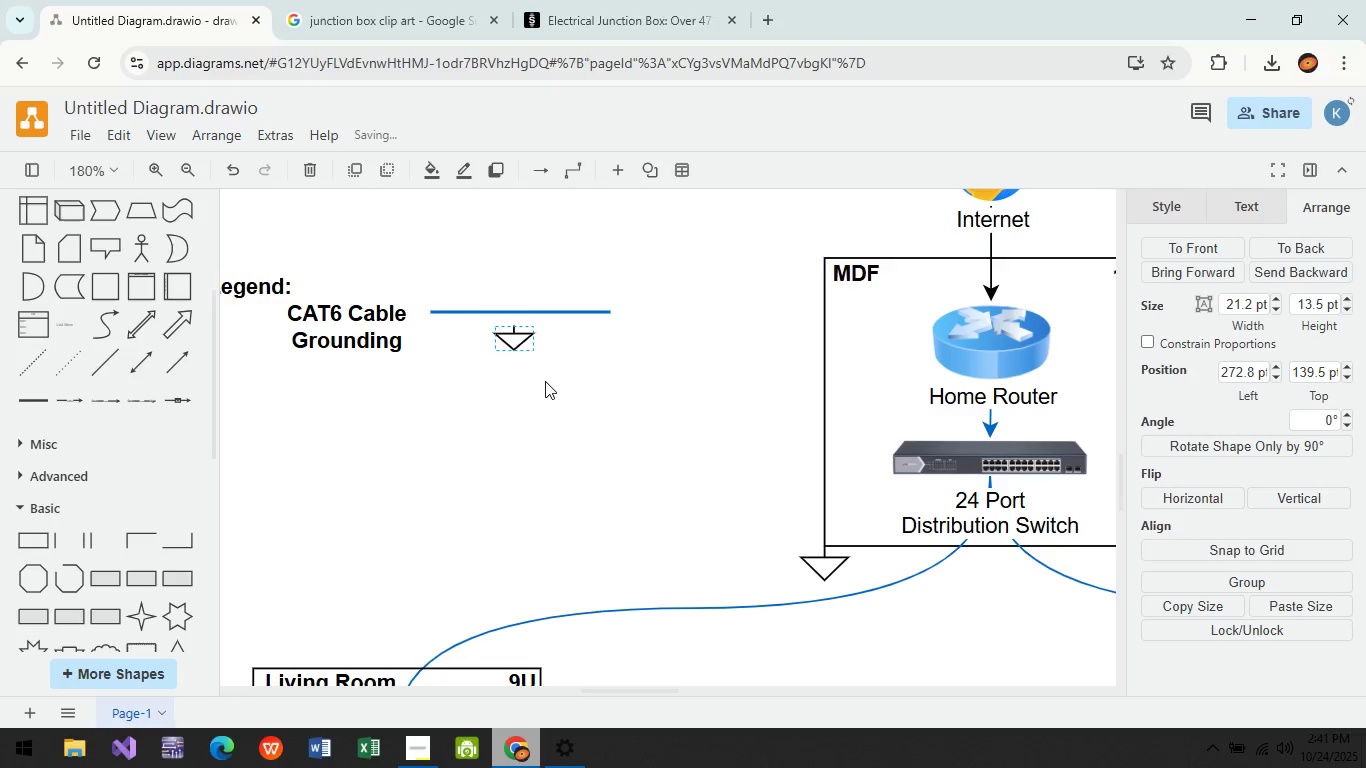 
key(ArrowRight)
 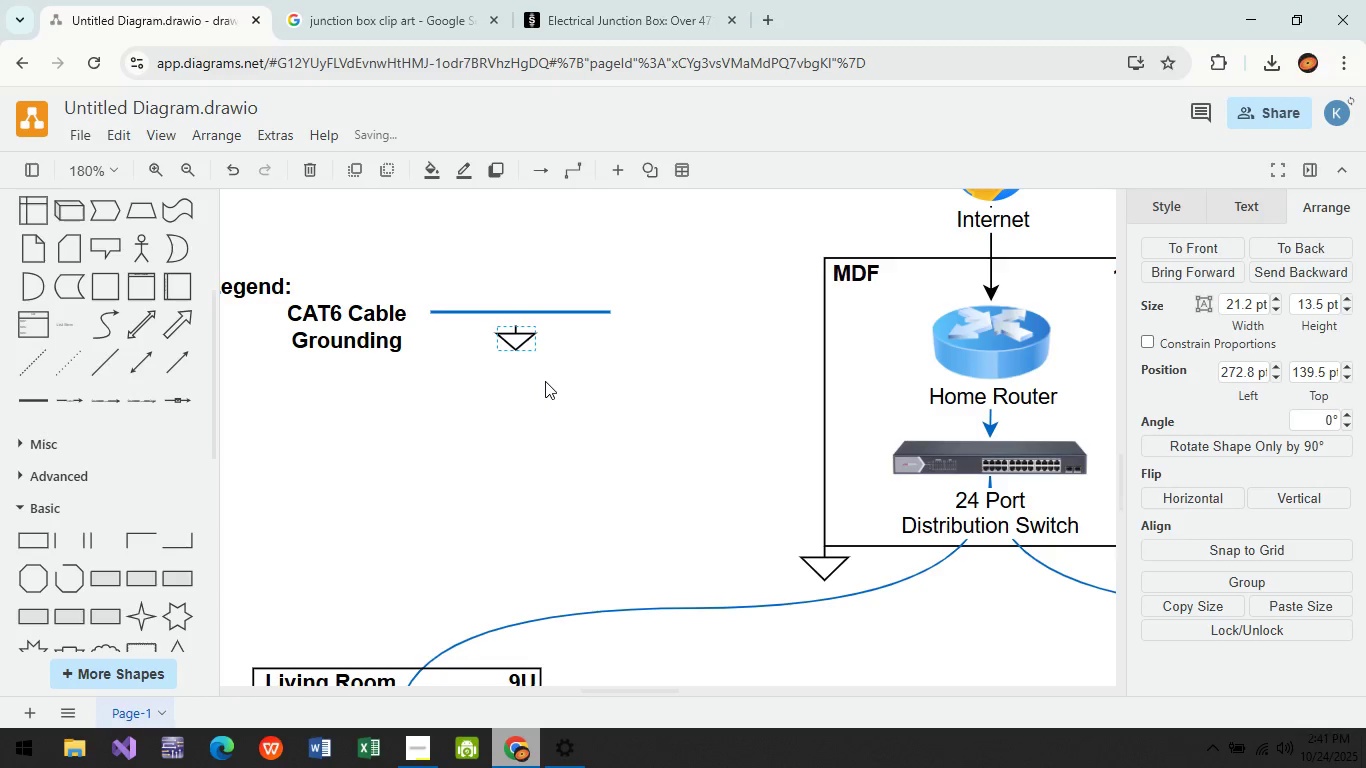 
key(ArrowRight)
 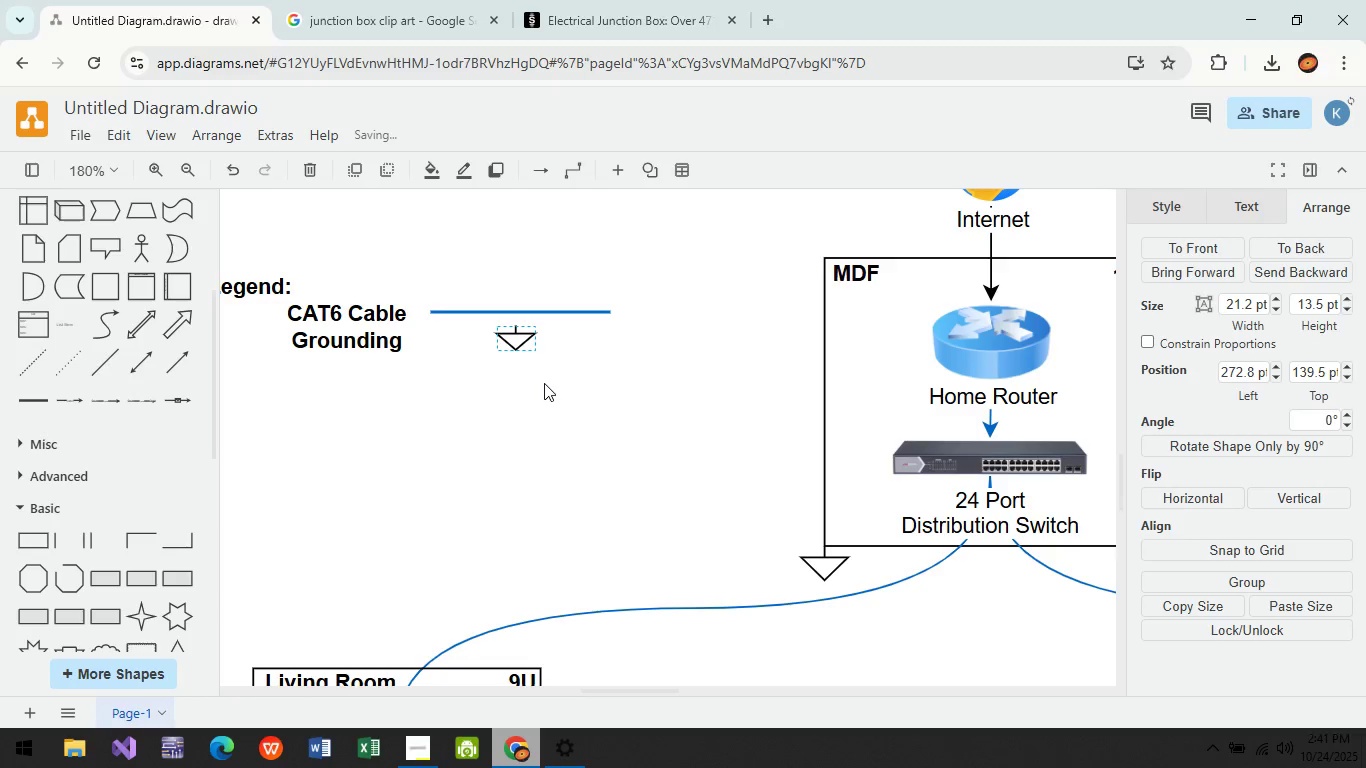 
key(ArrowRight)
 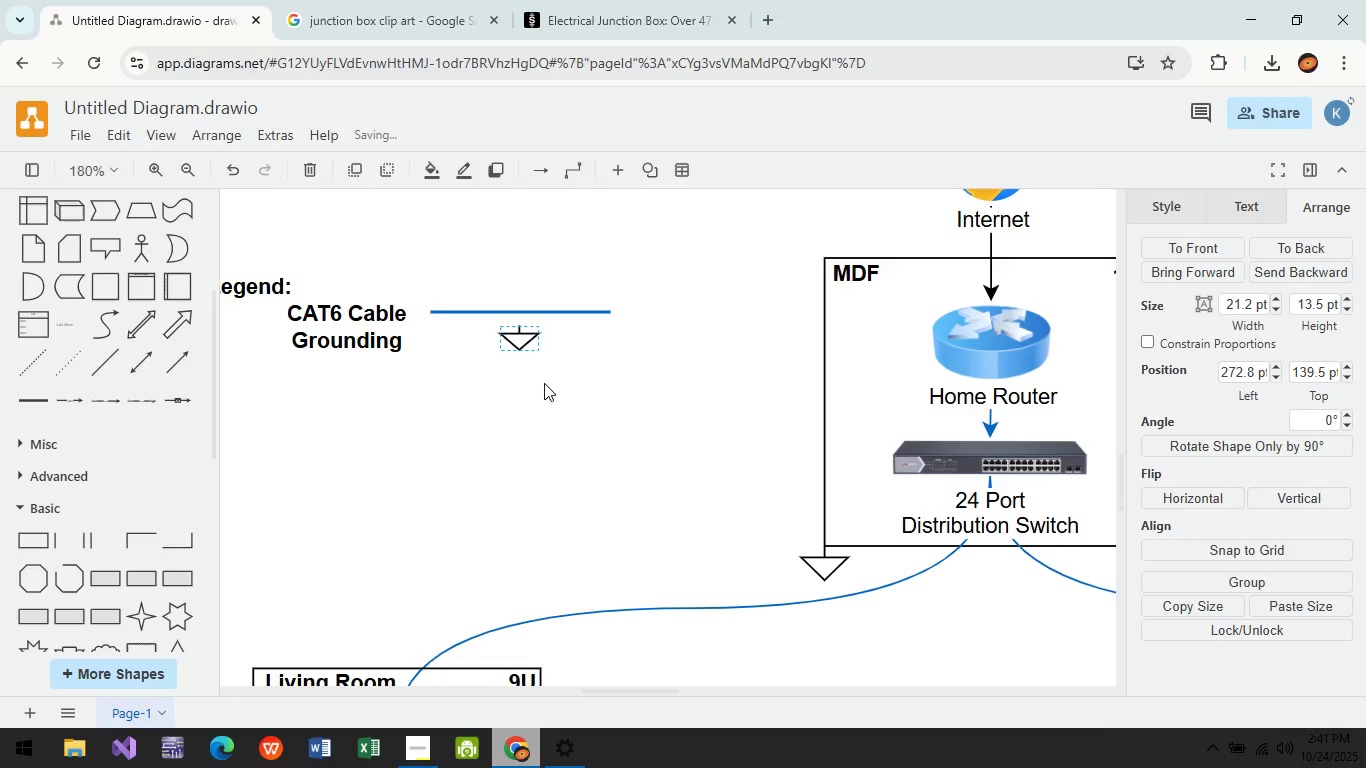 
key(ArrowRight)
 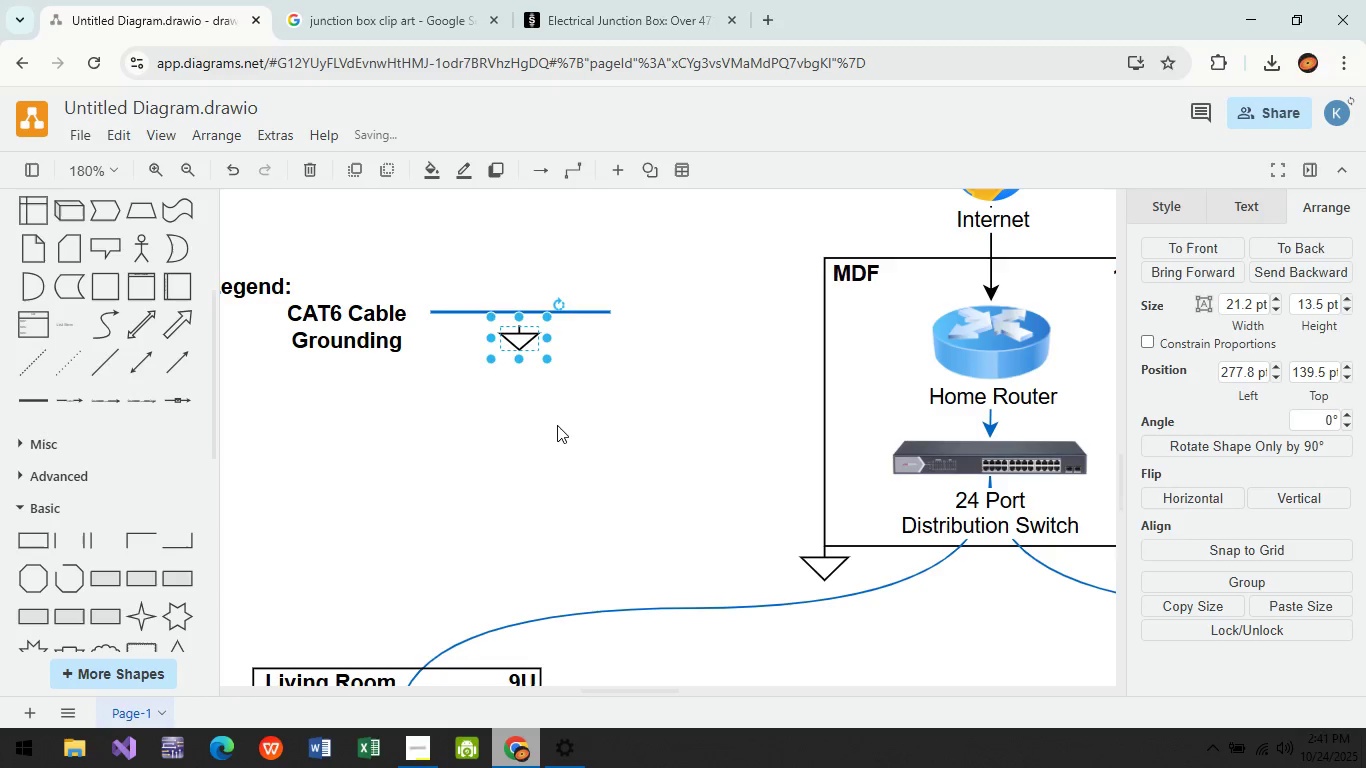 
key(ArrowUp)
 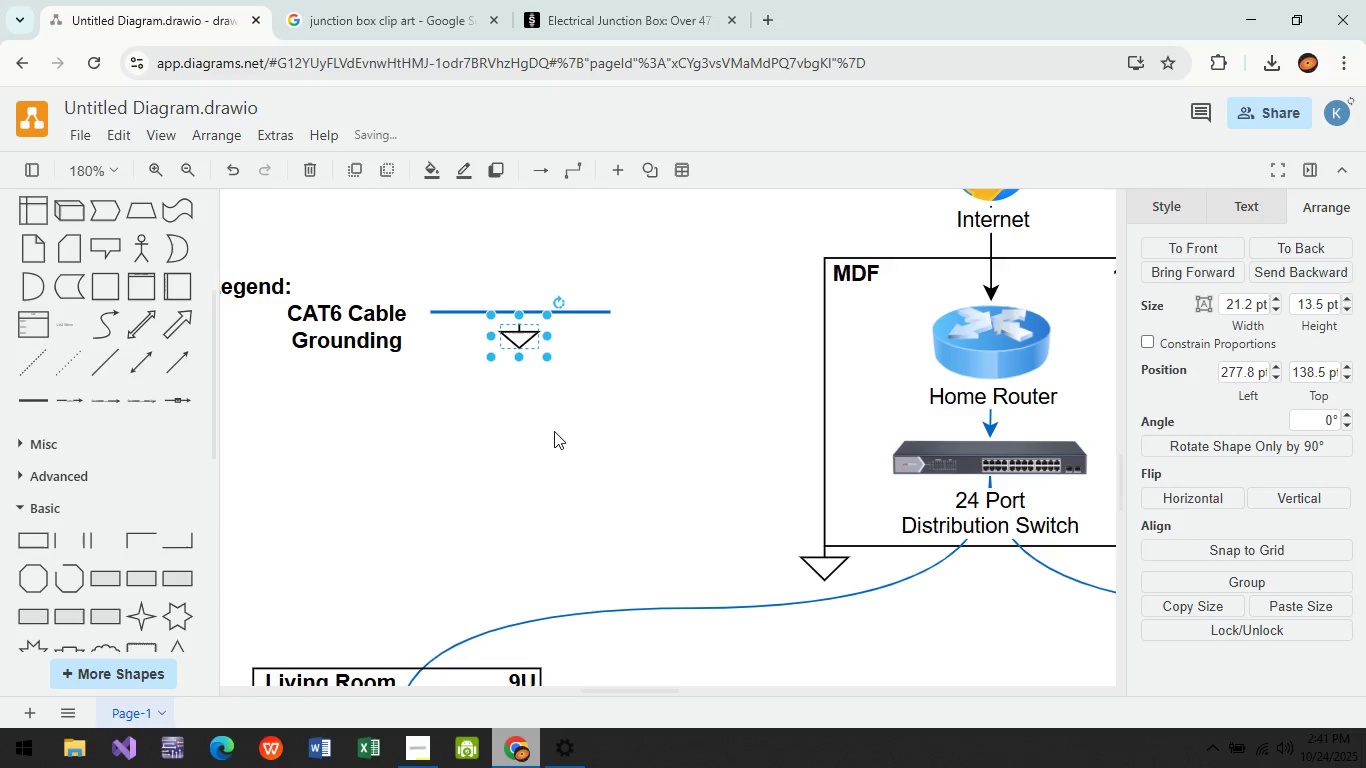 
key(ArrowUp)